 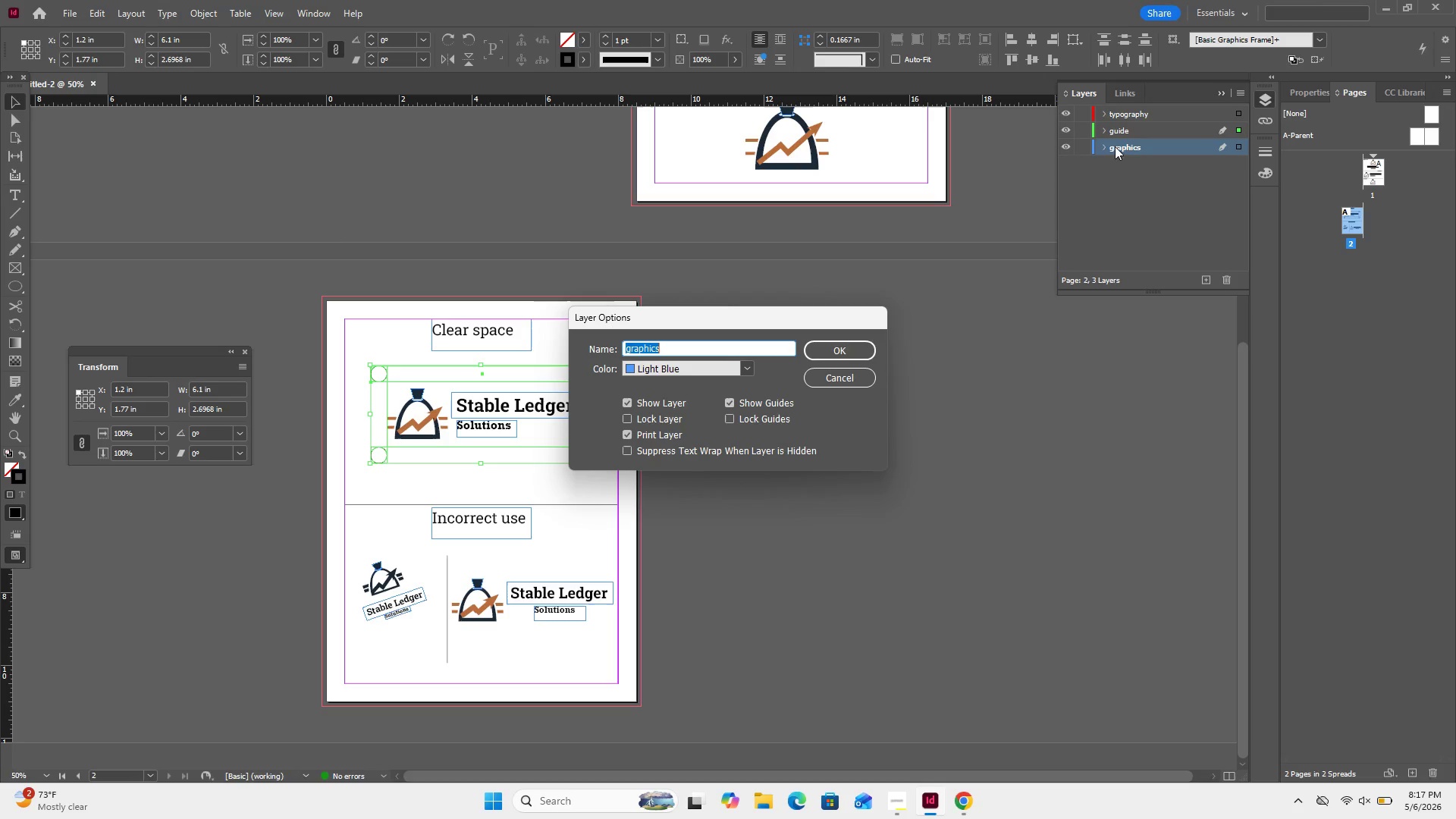 
type(lo)
 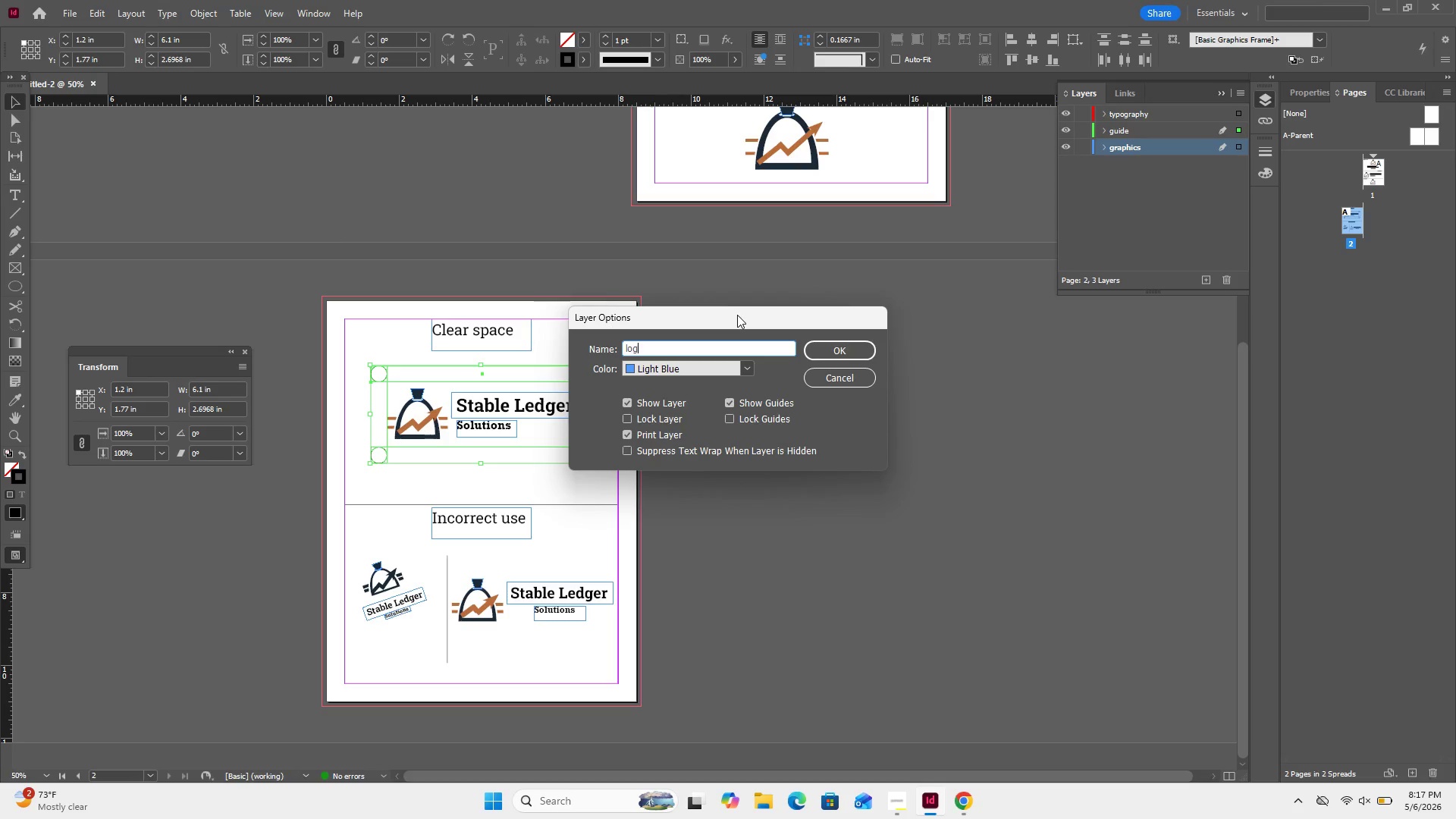 
type(go layer)
 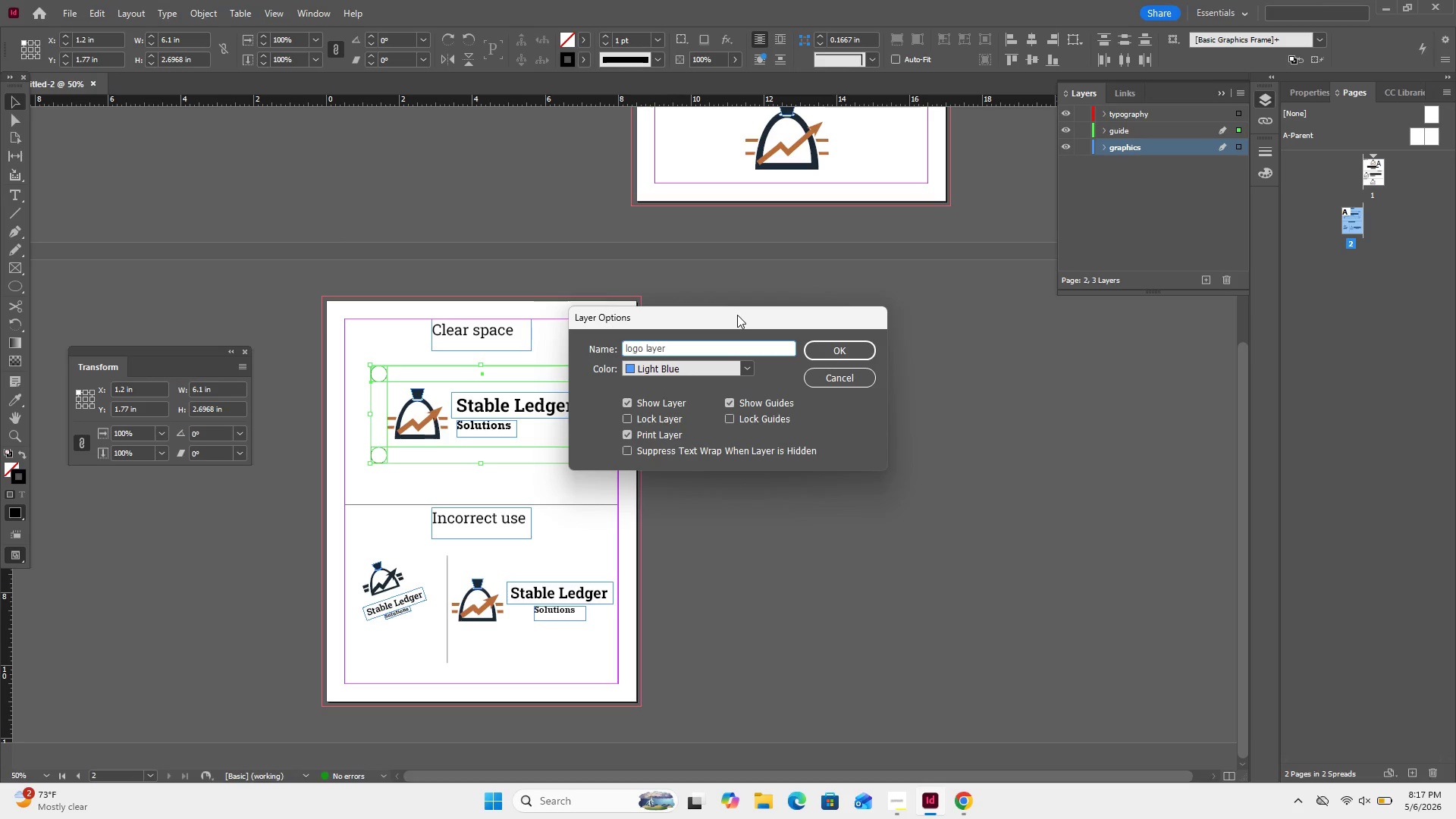 
key(Enter)
 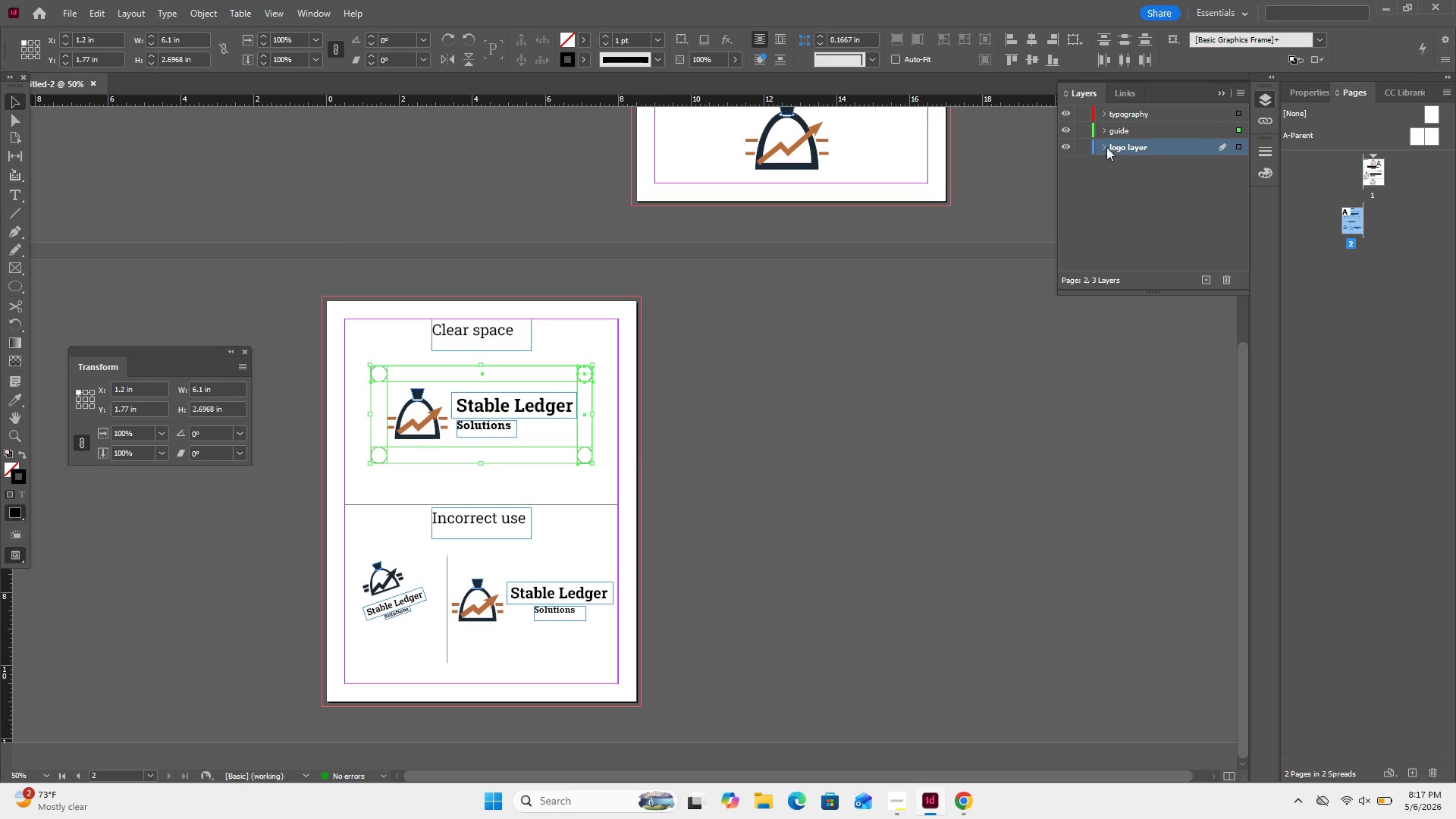 
left_click([1103, 144])
 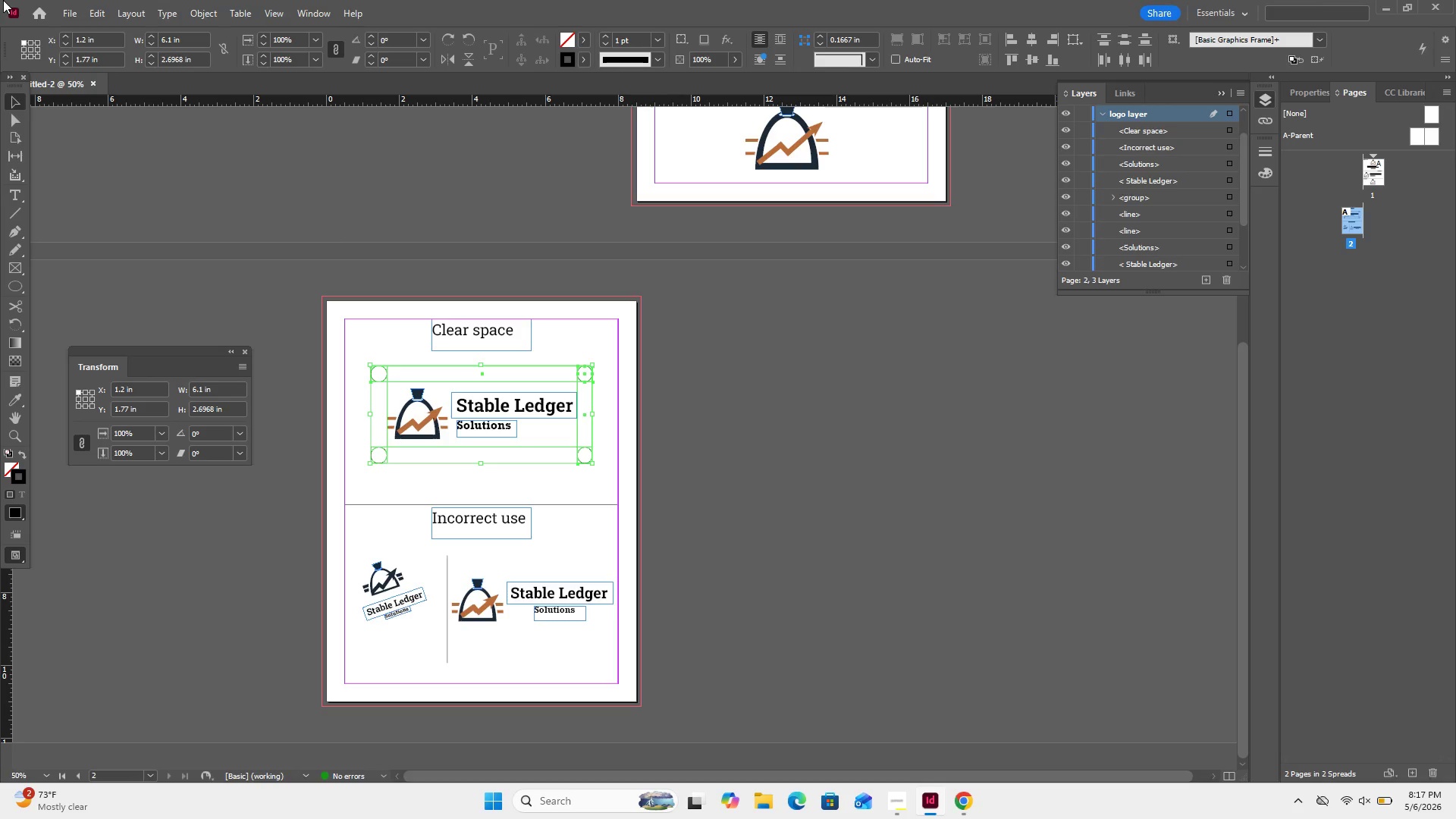 
key(Meta+MetaLeft)
 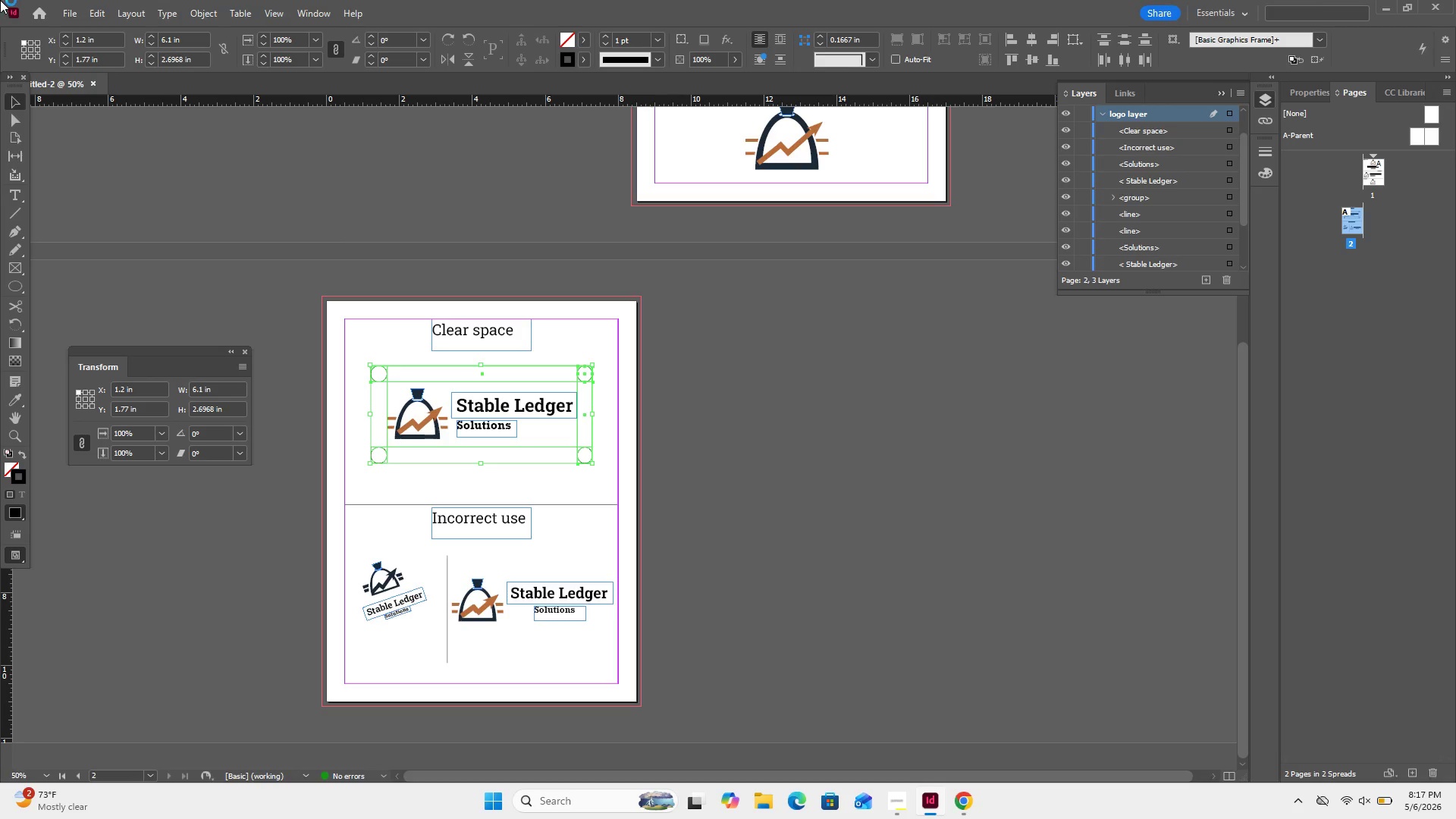 
key(Meta+Shift+ShiftLeft)
 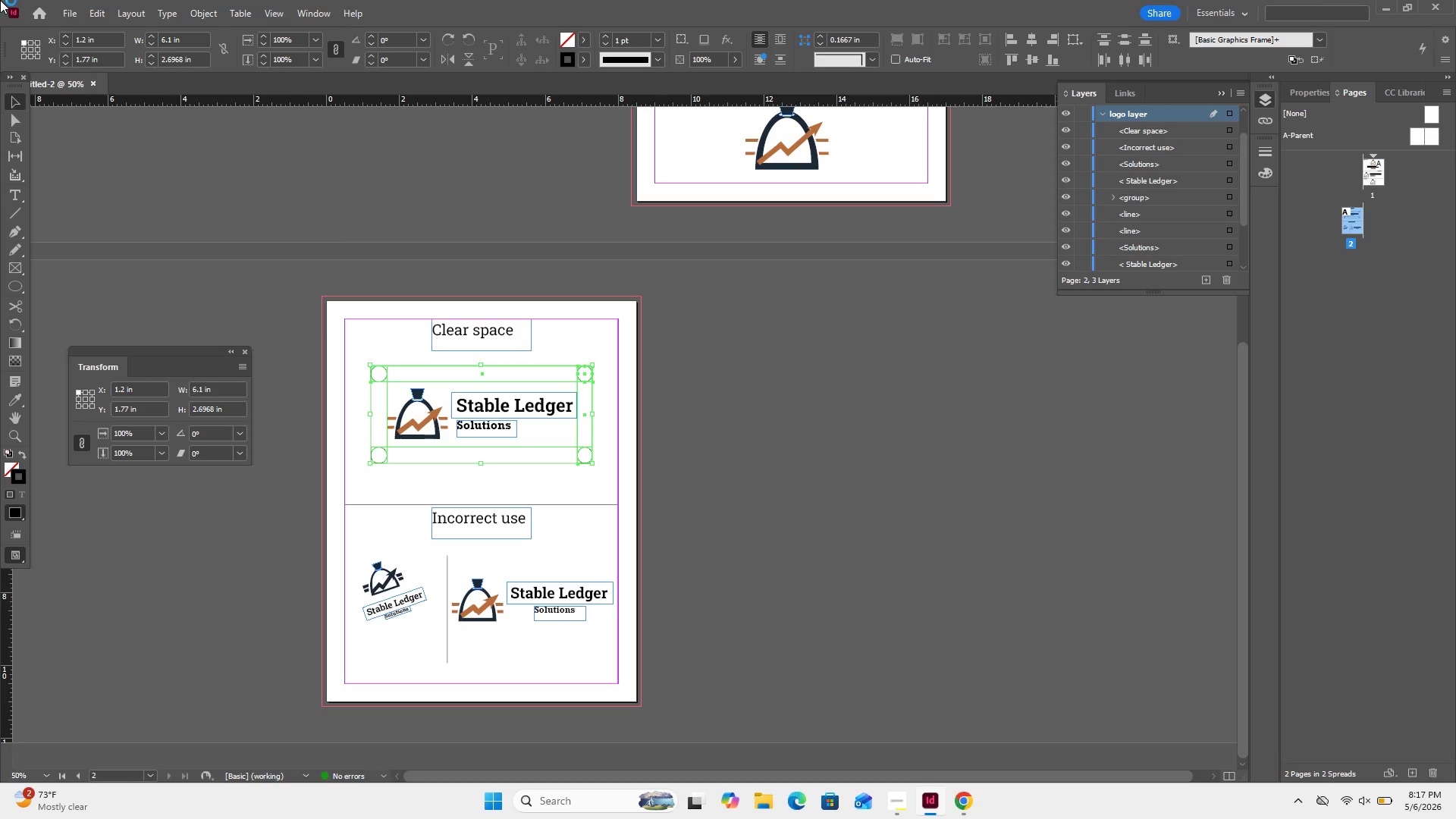 
key(Meta+Shift+S)
 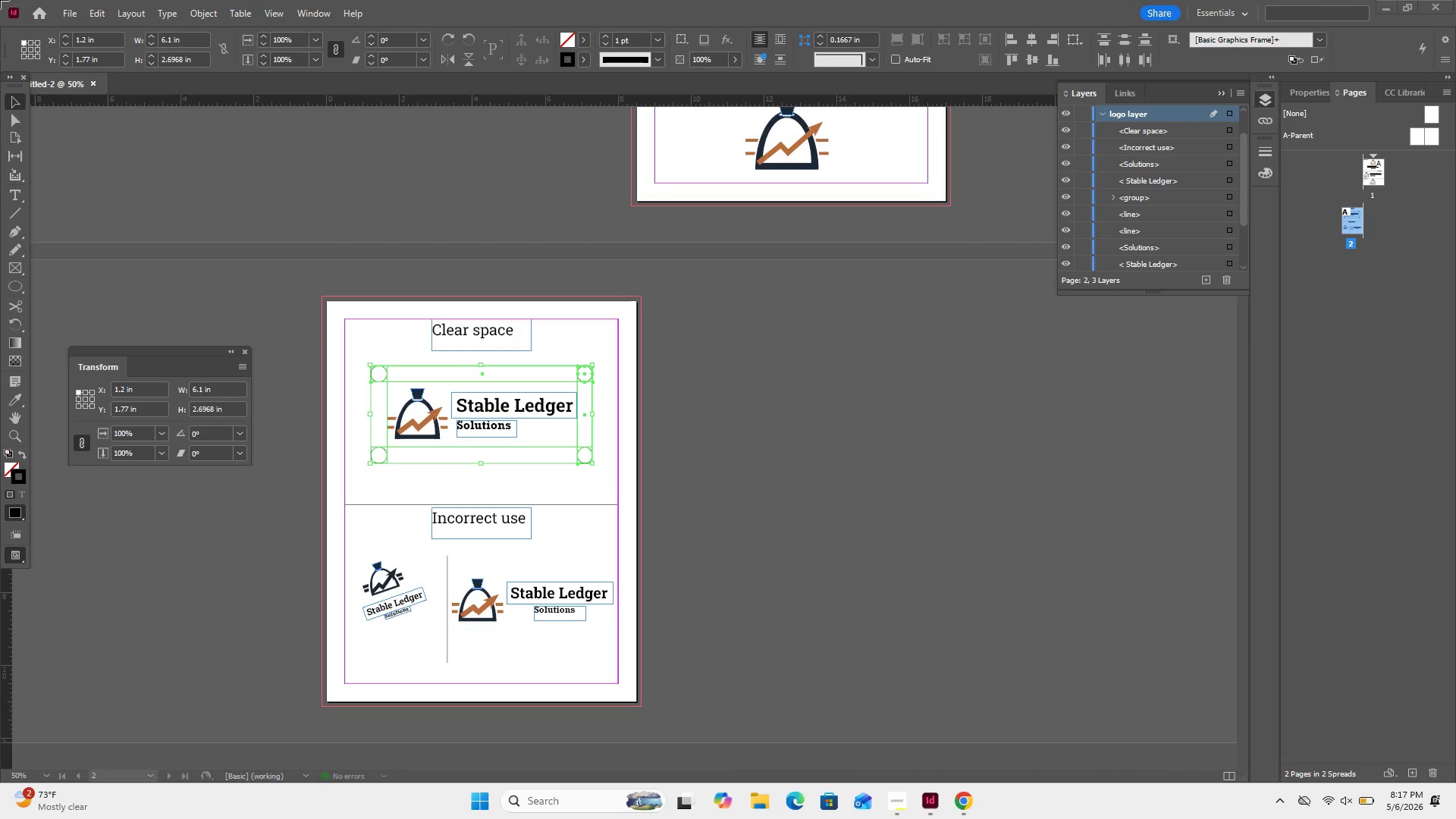 
left_click_drag(start_coordinate=[0, 0], to_coordinate=[1455, 808])
 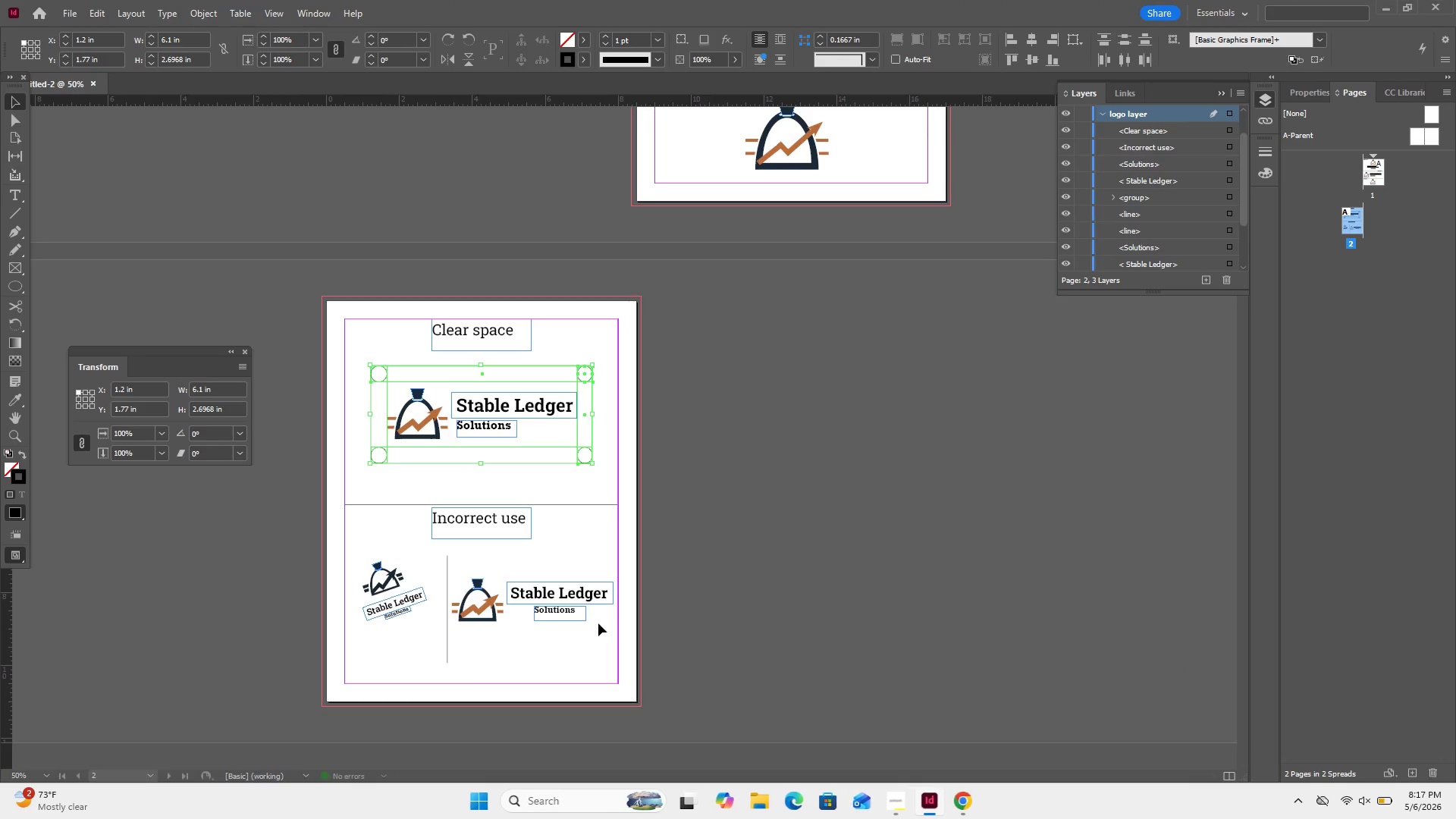 
left_click([445, 588])
 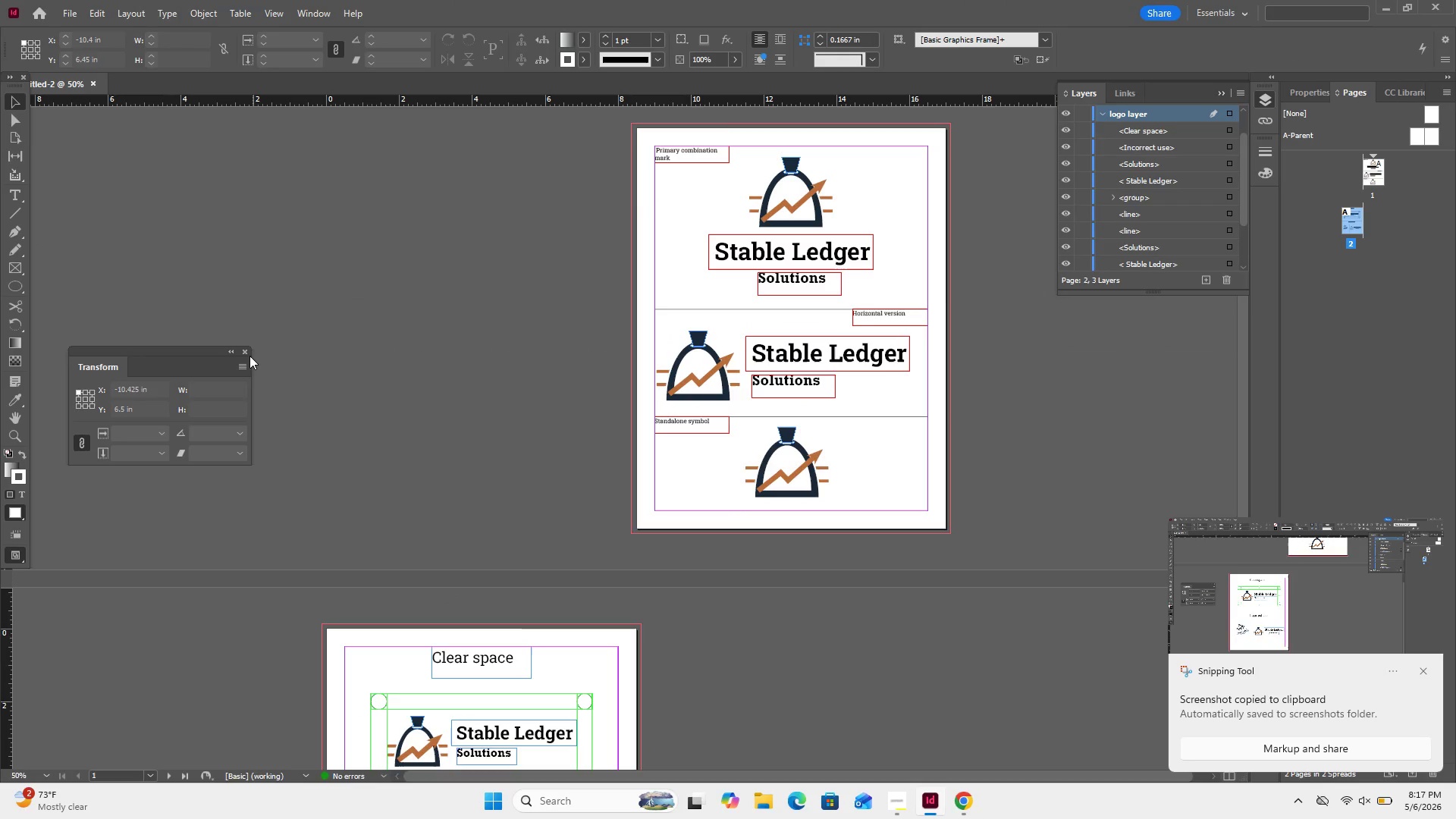 
scroll: coordinate [598, 621], scroll_direction: up, amount: 4.0
 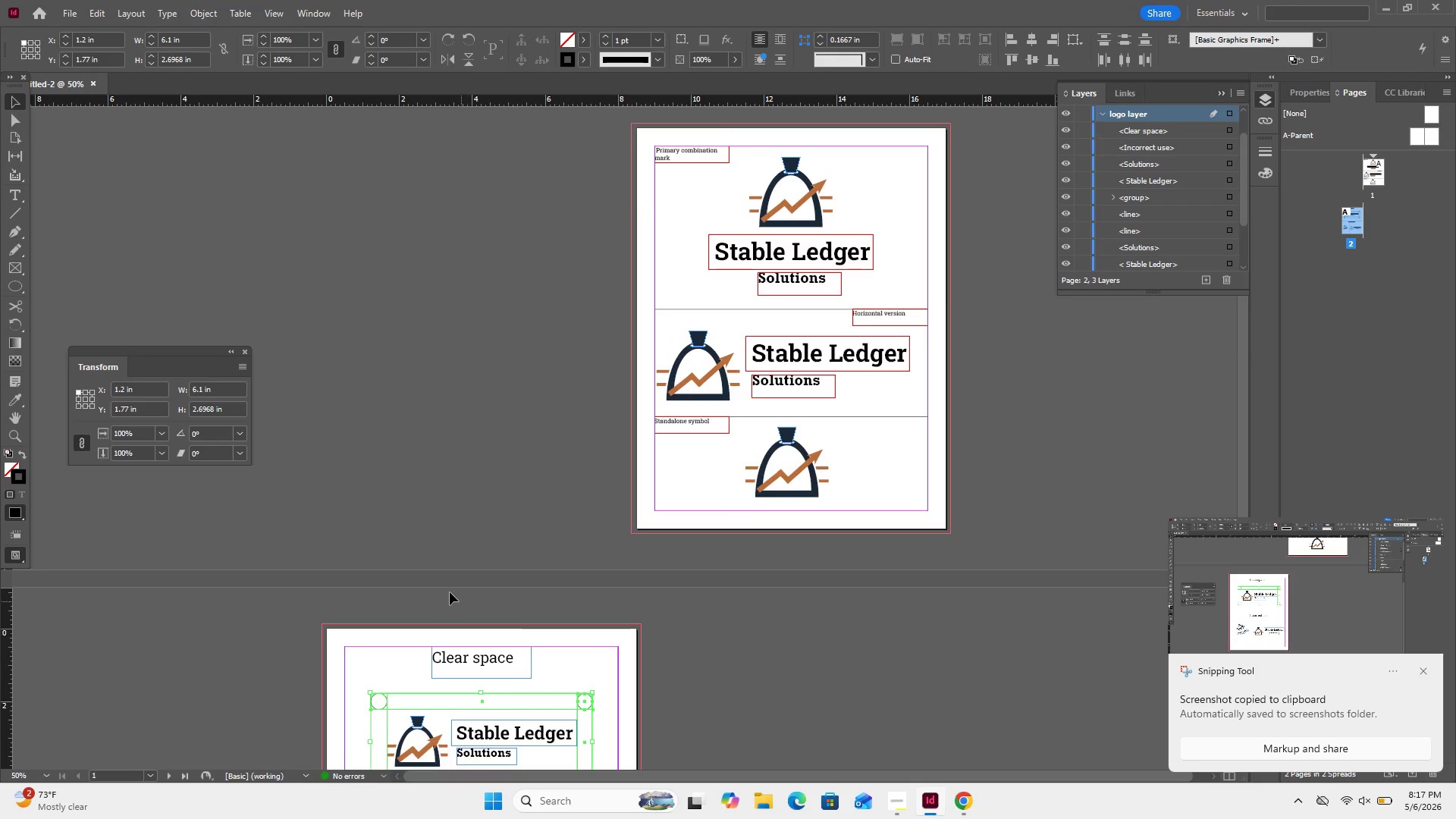 
left_click([249, 353])
 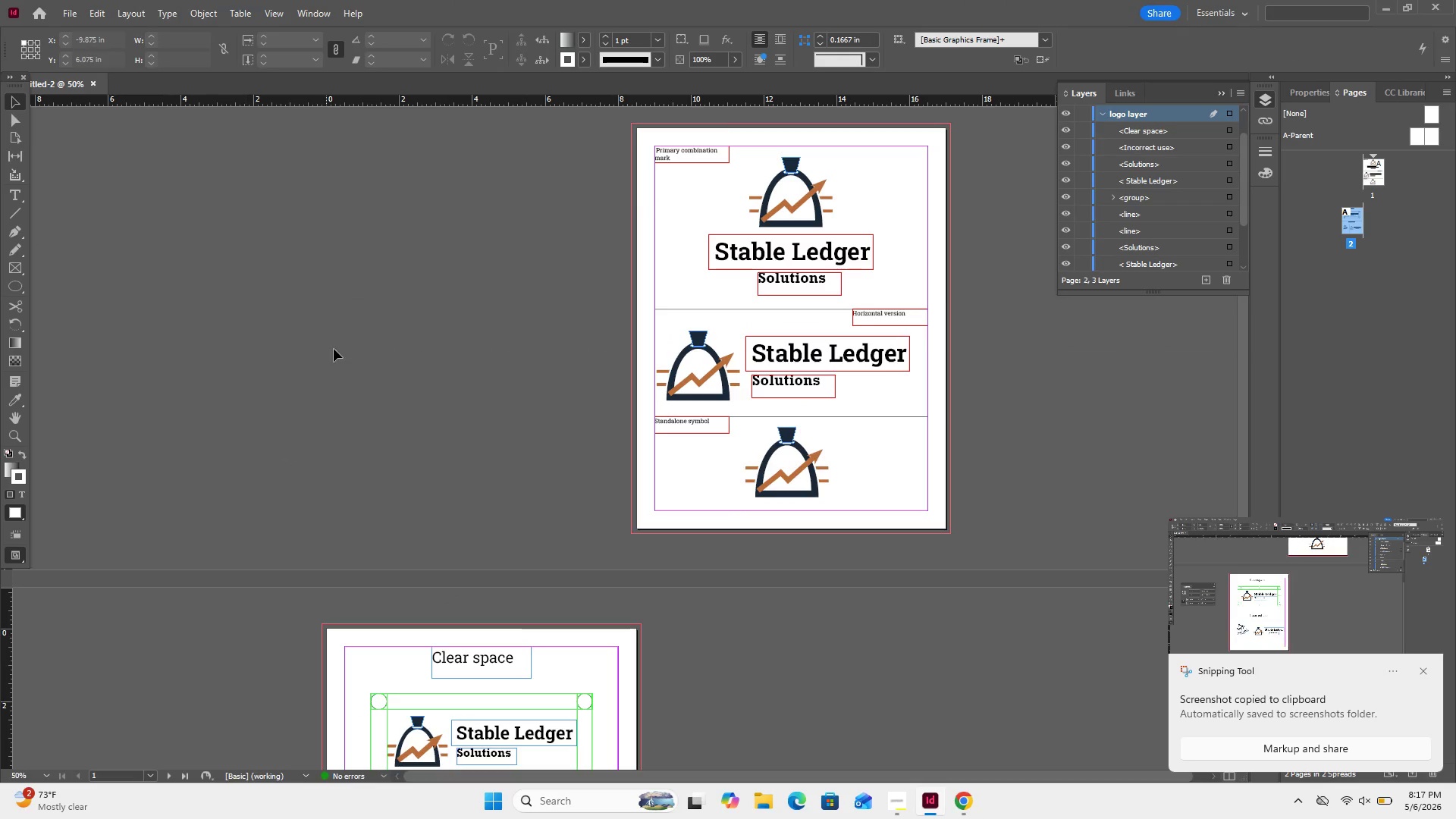 
left_click([334, 349])
 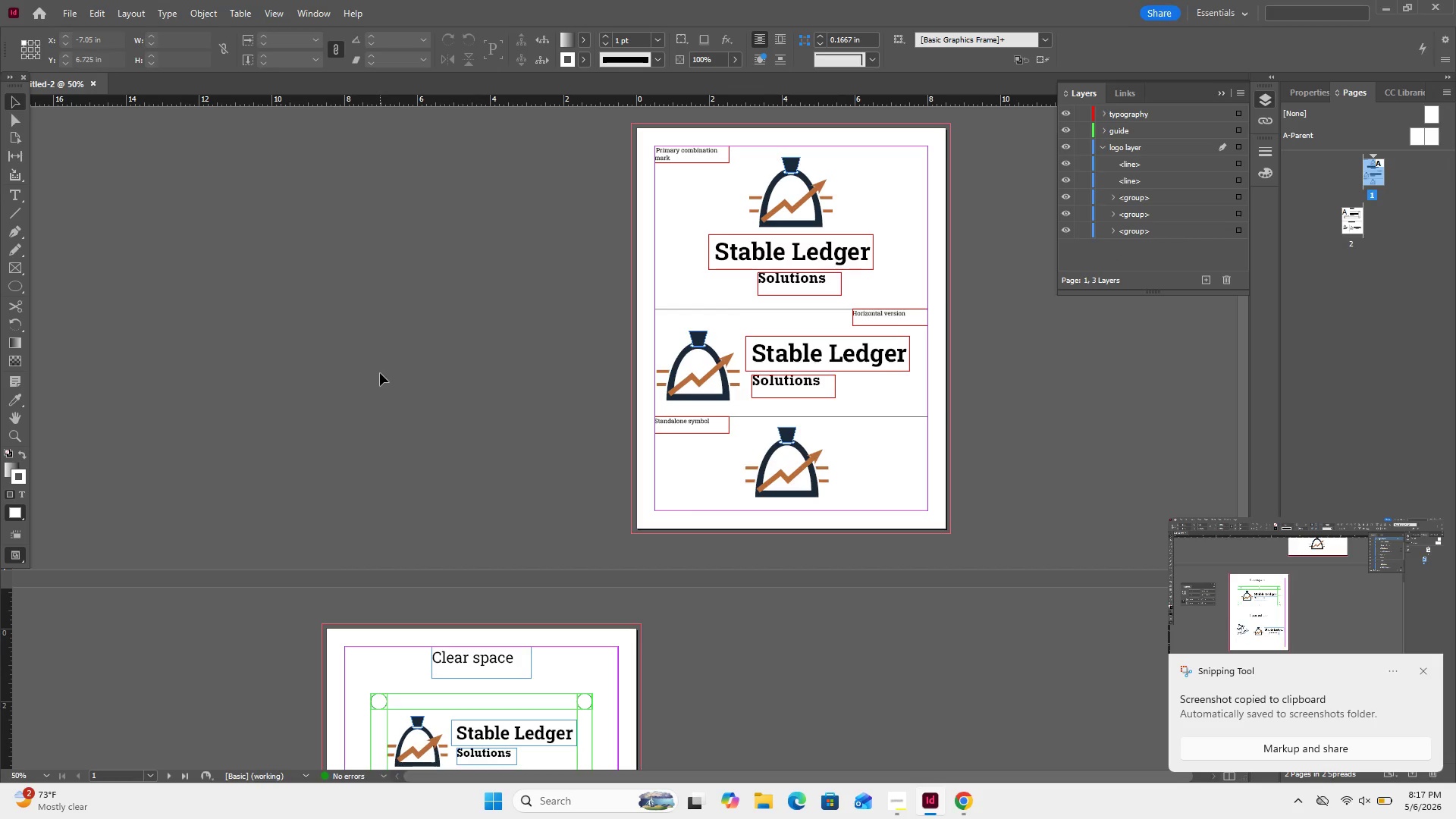 
key(Control+Y)
 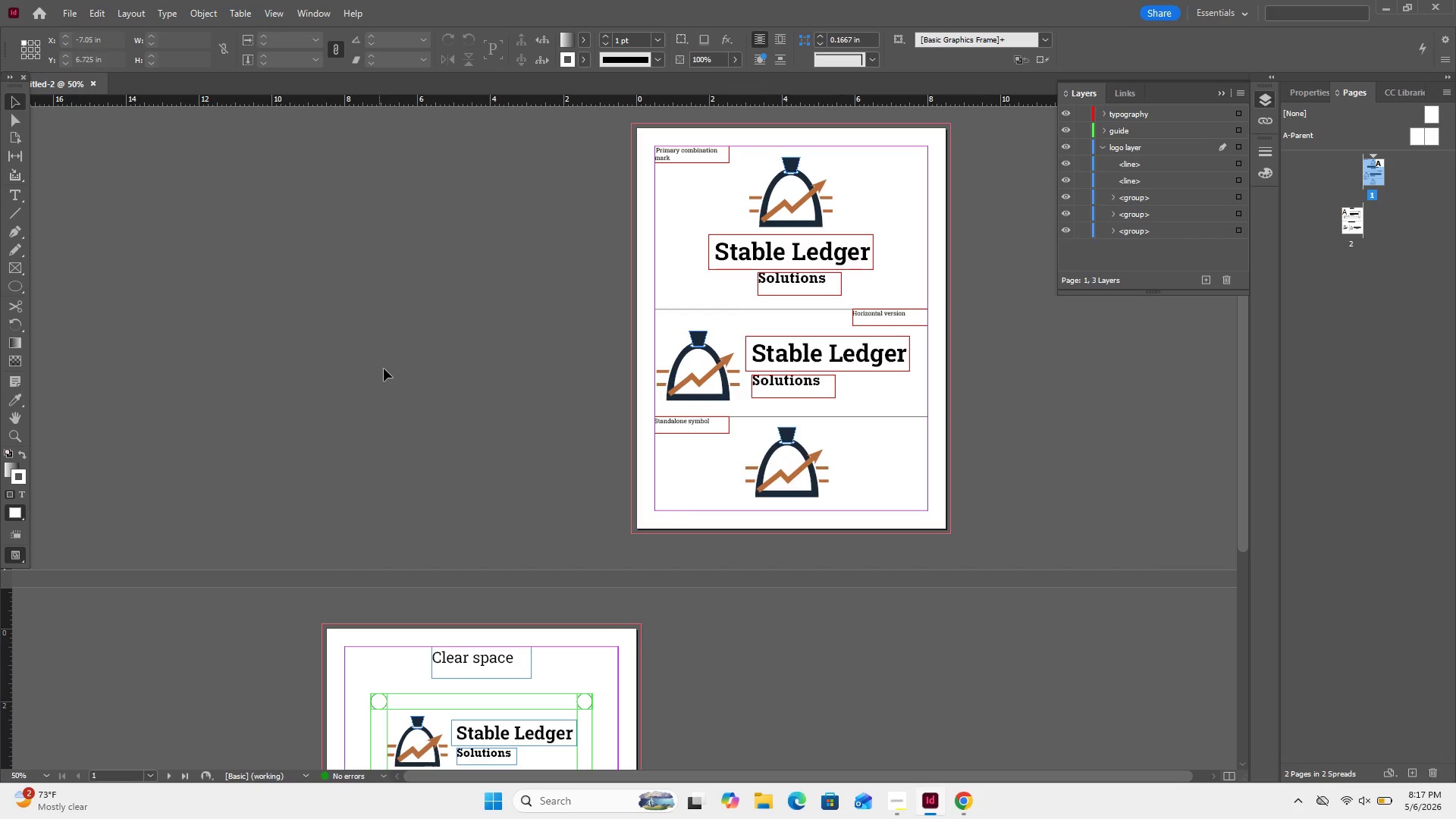 
left_click([370, 372])
 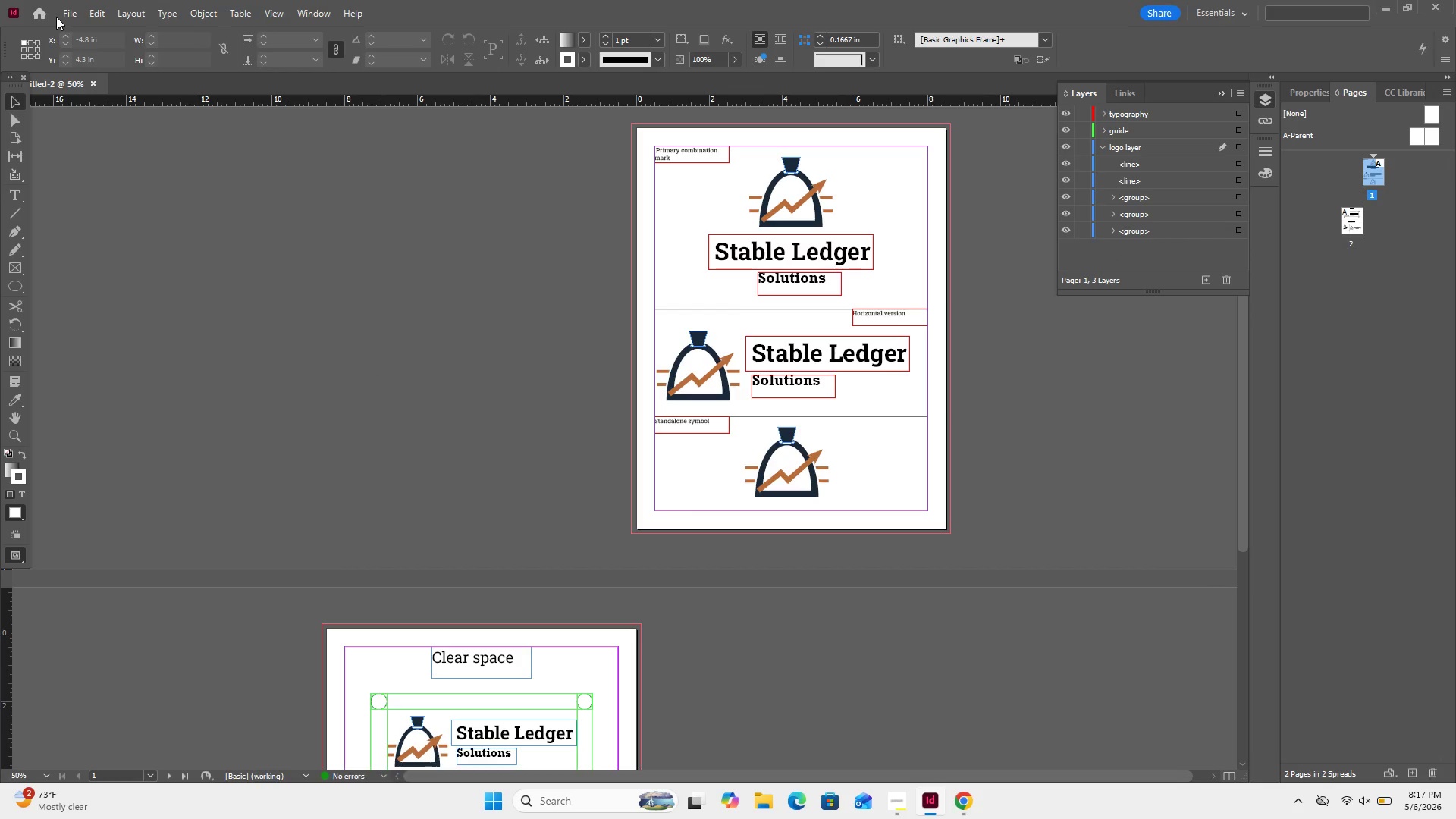 
key(Meta+MetaLeft)
 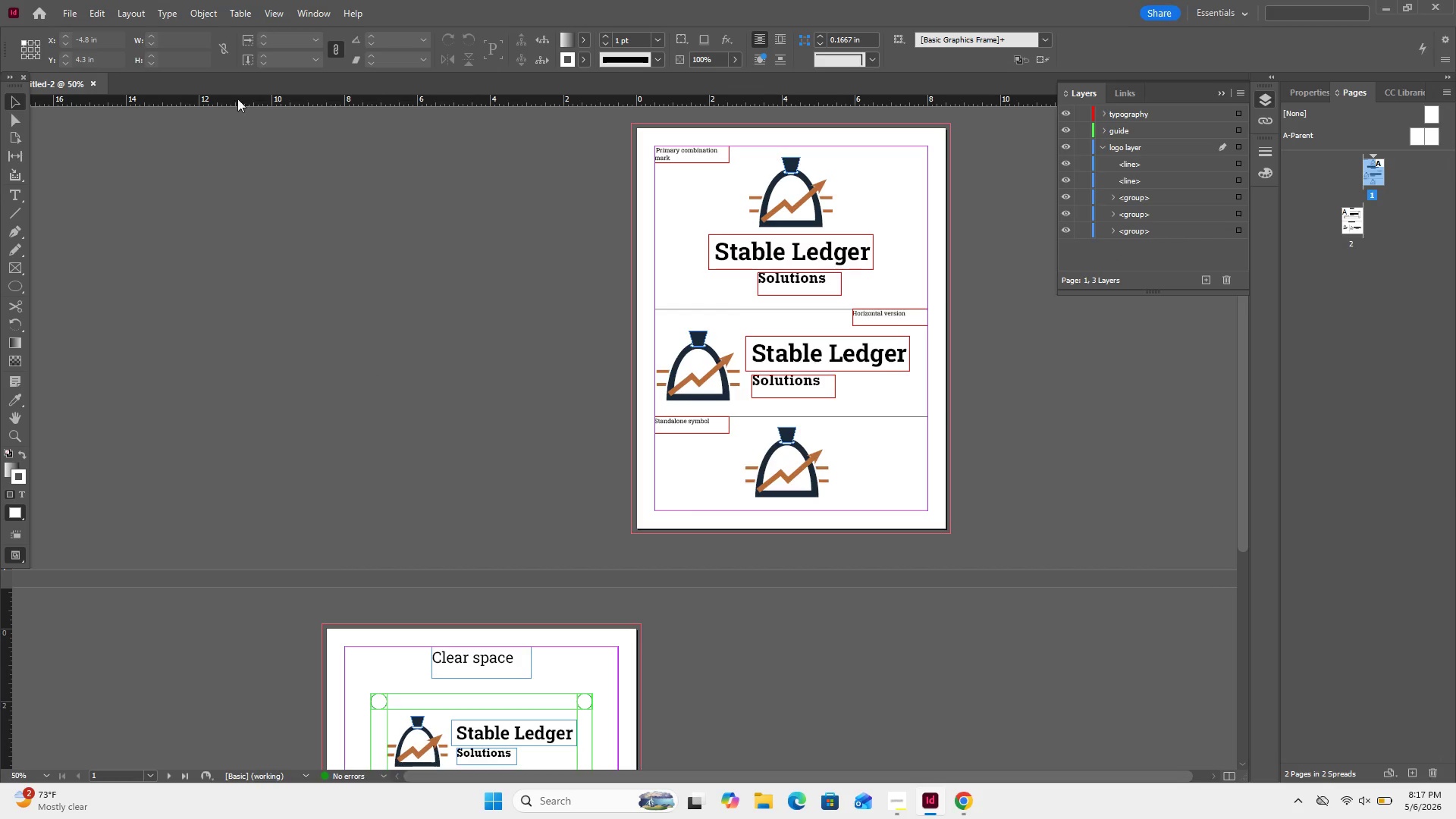 
key(Meta+Shift+ShiftLeft)
 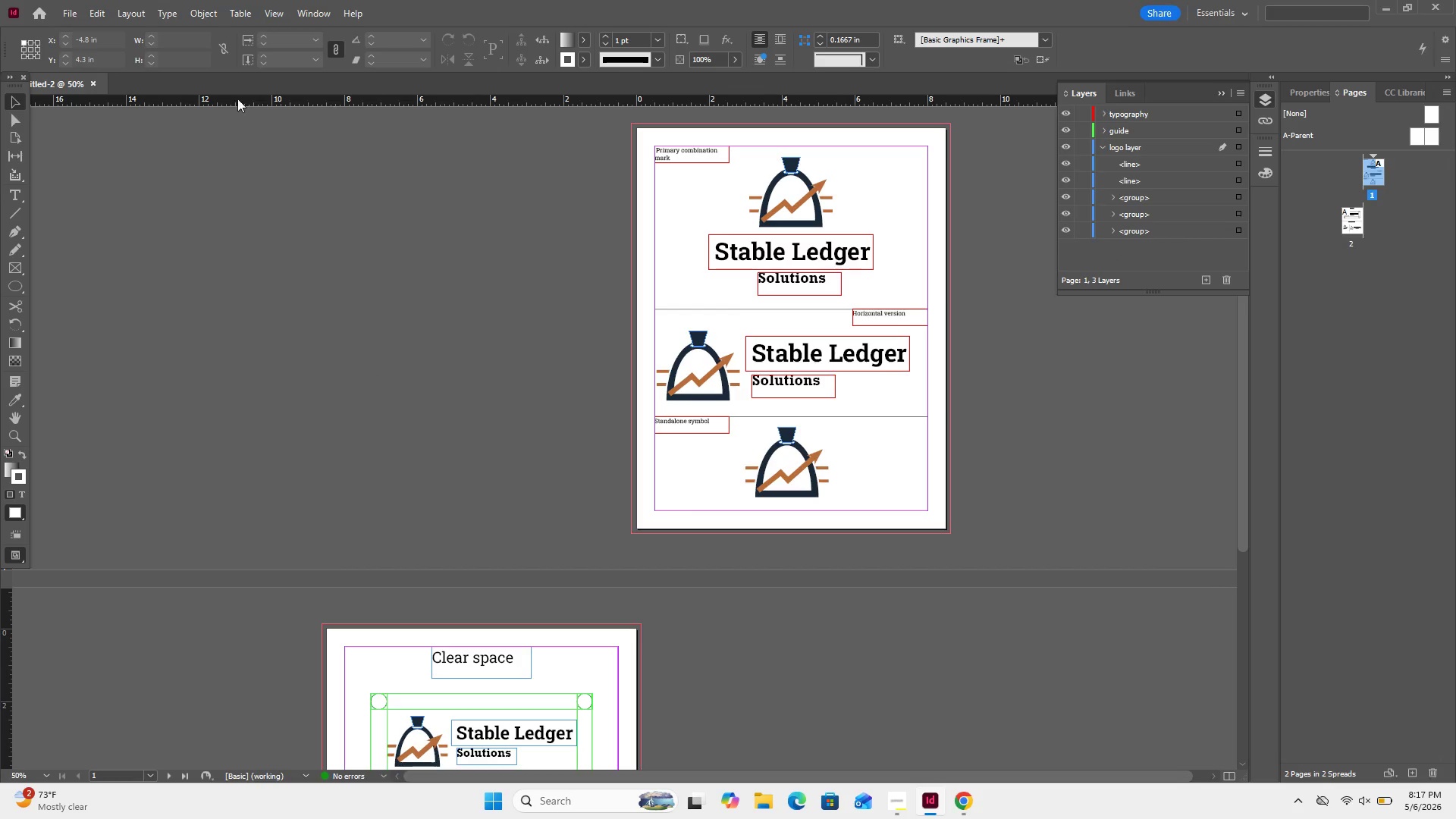 
key(Meta+Shift+S)
 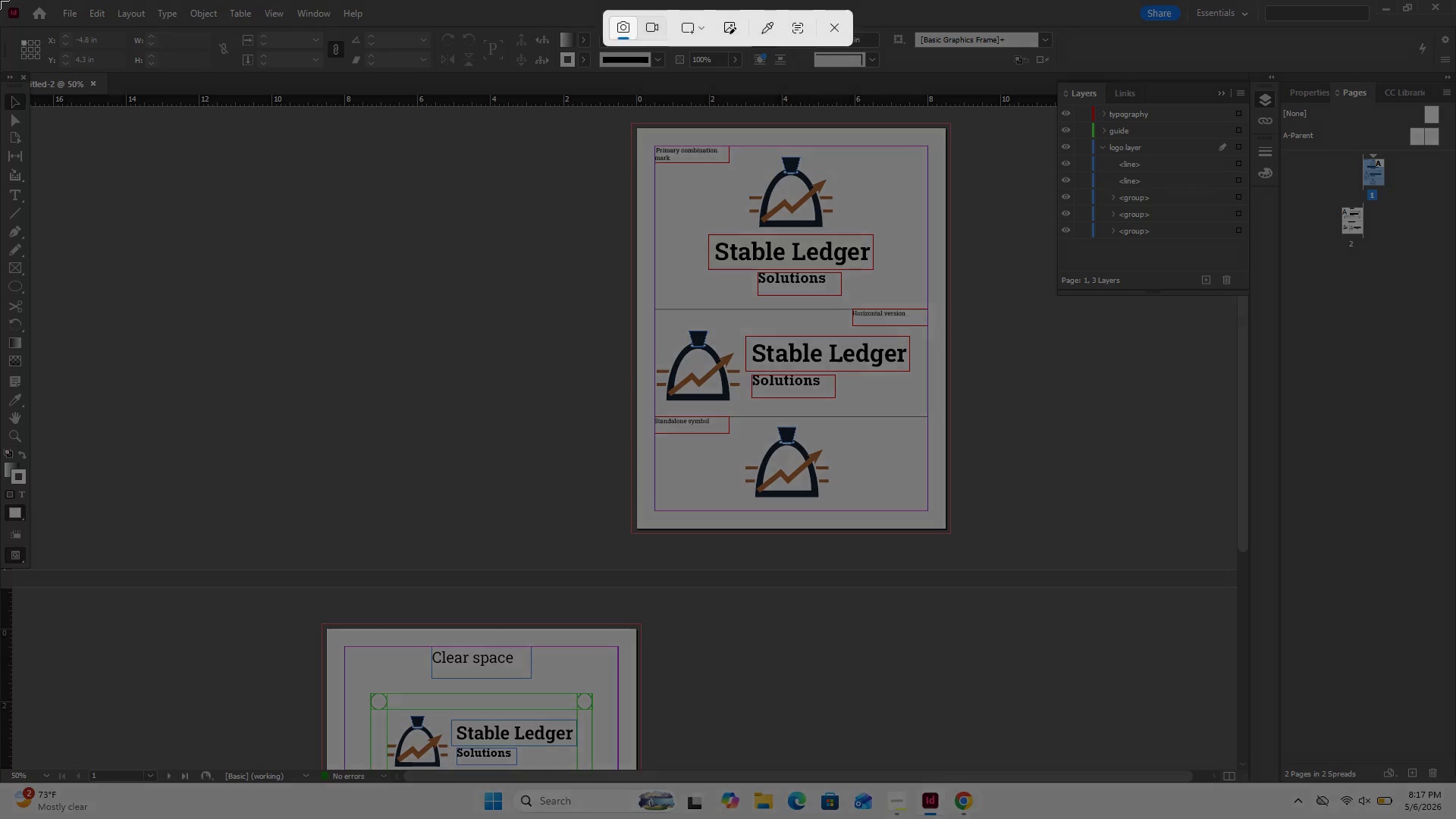 
left_click_drag(start_coordinate=[0, 0], to_coordinate=[1455, 818])
 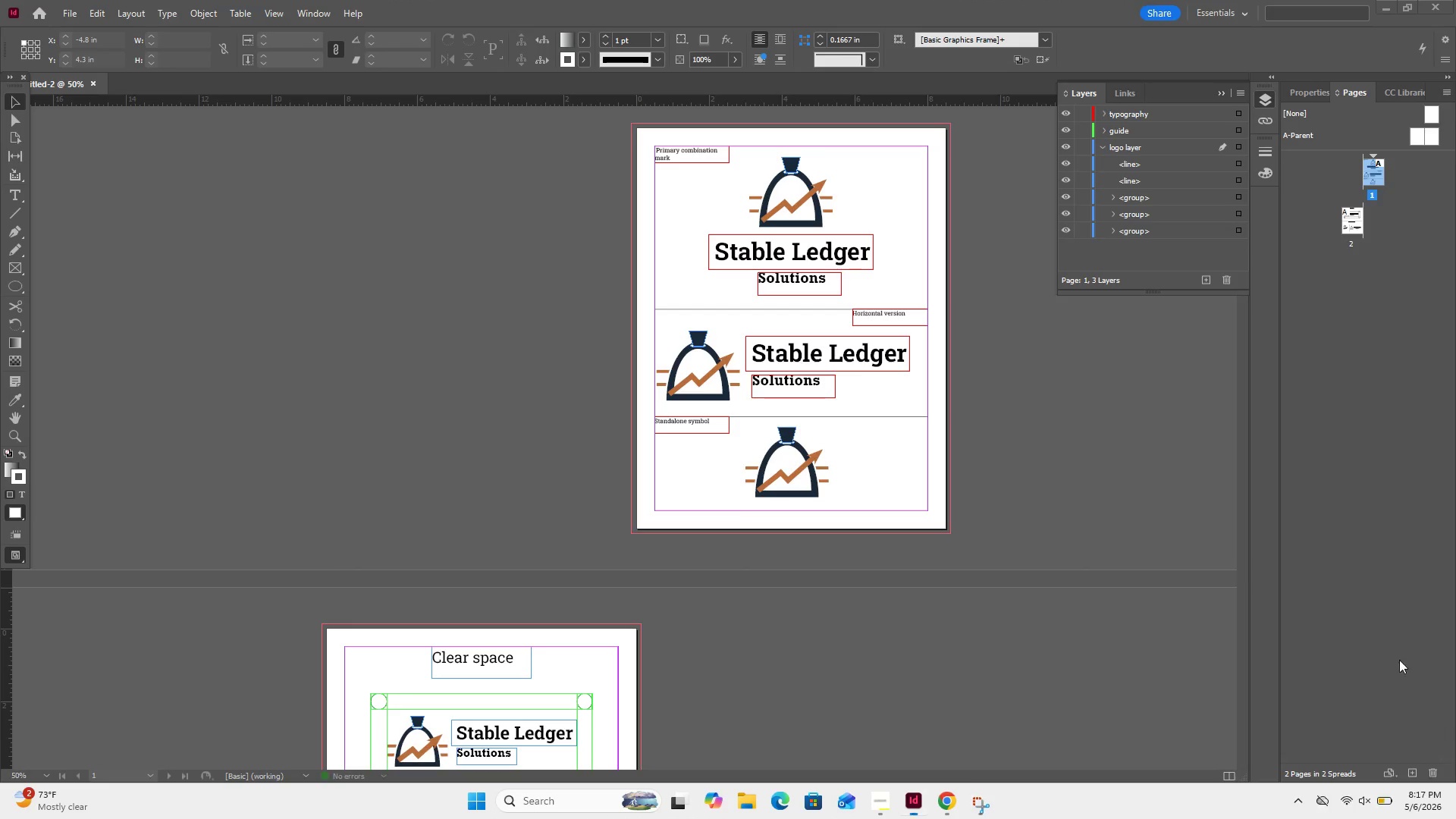 
mouse_move([1455, 788])
 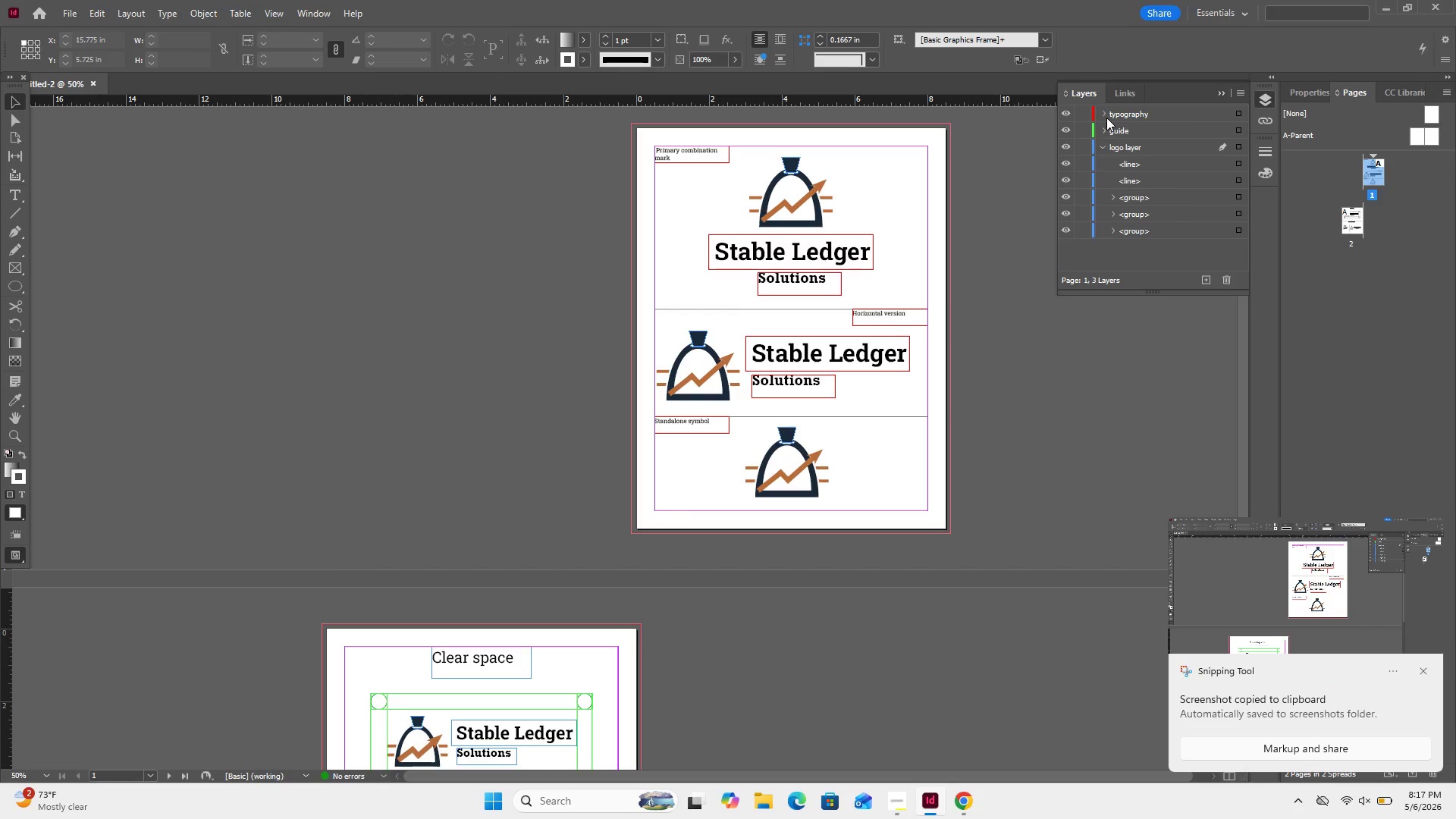 
left_click([1106, 118])
 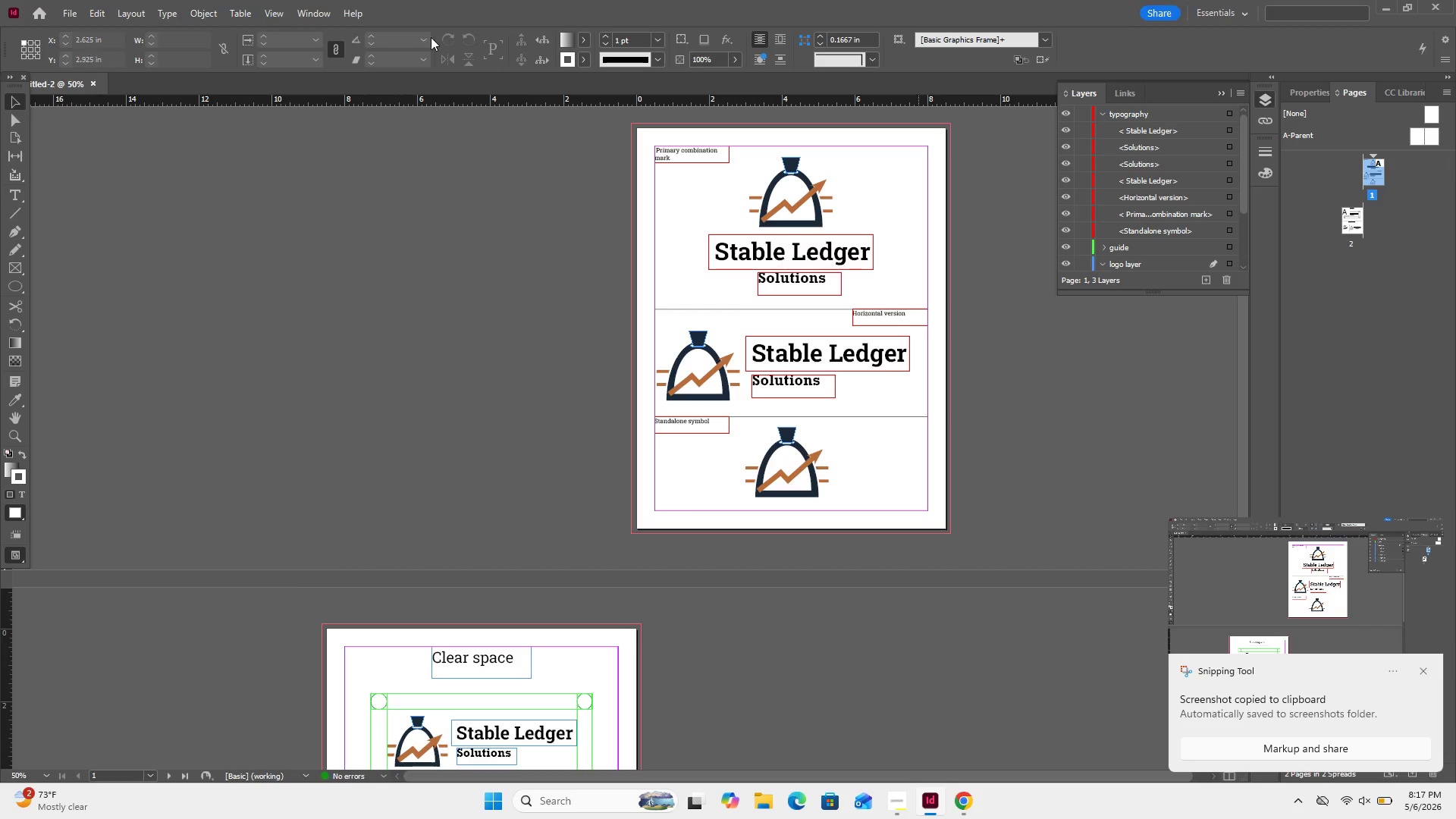 
left_click([61, 6])
 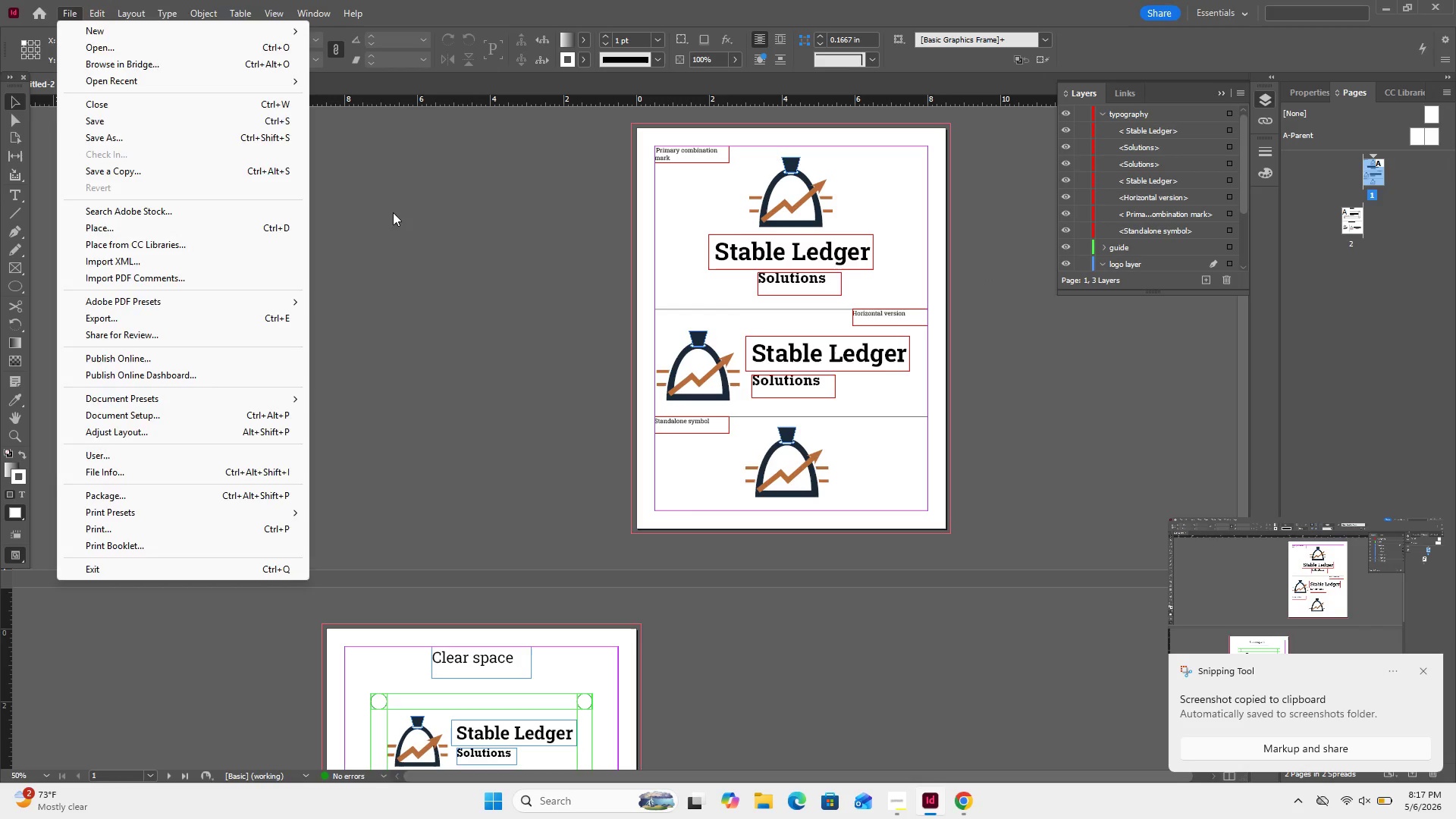 
left_click([396, 215])
 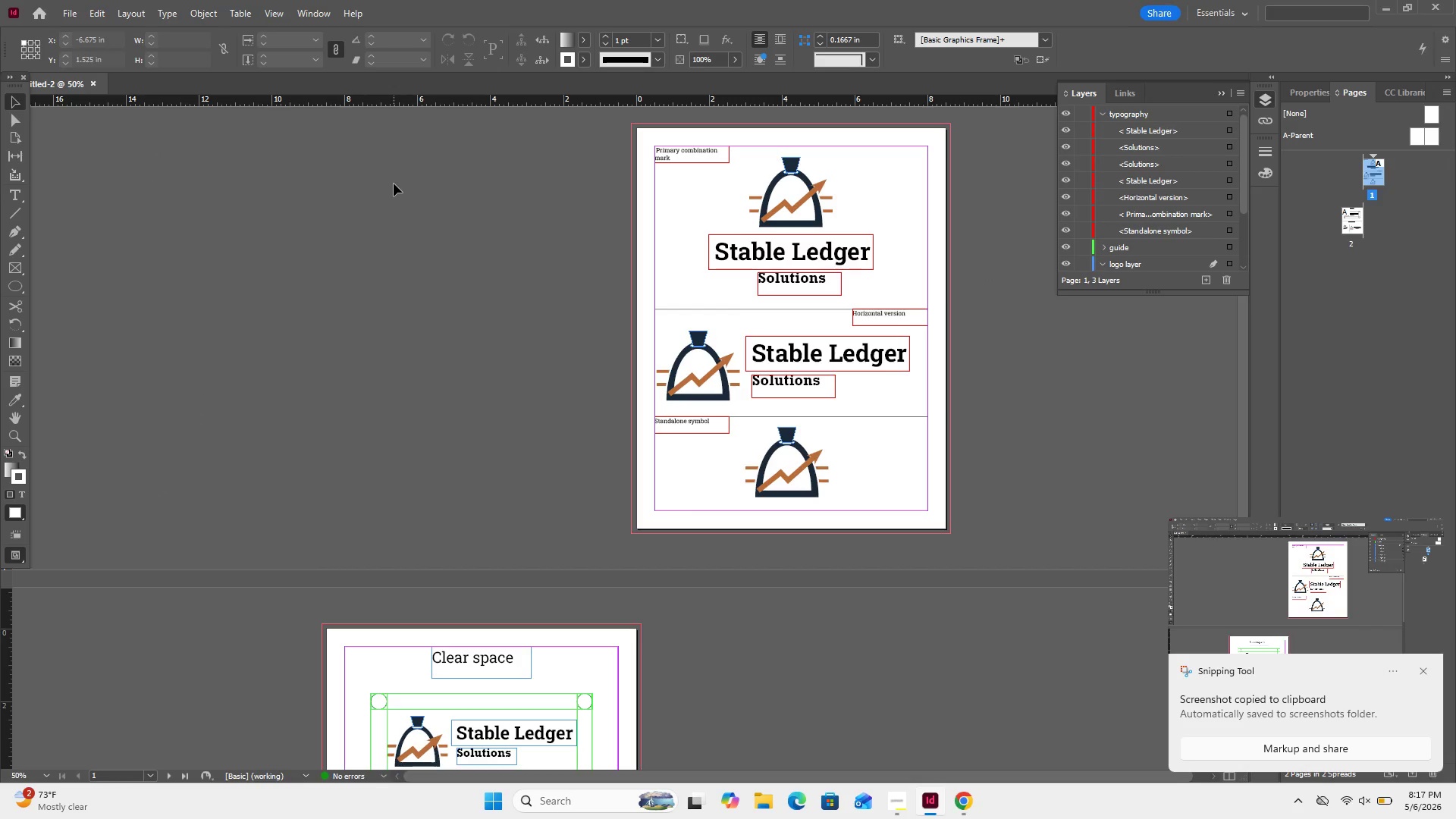 
key(Meta+MetaLeft)
 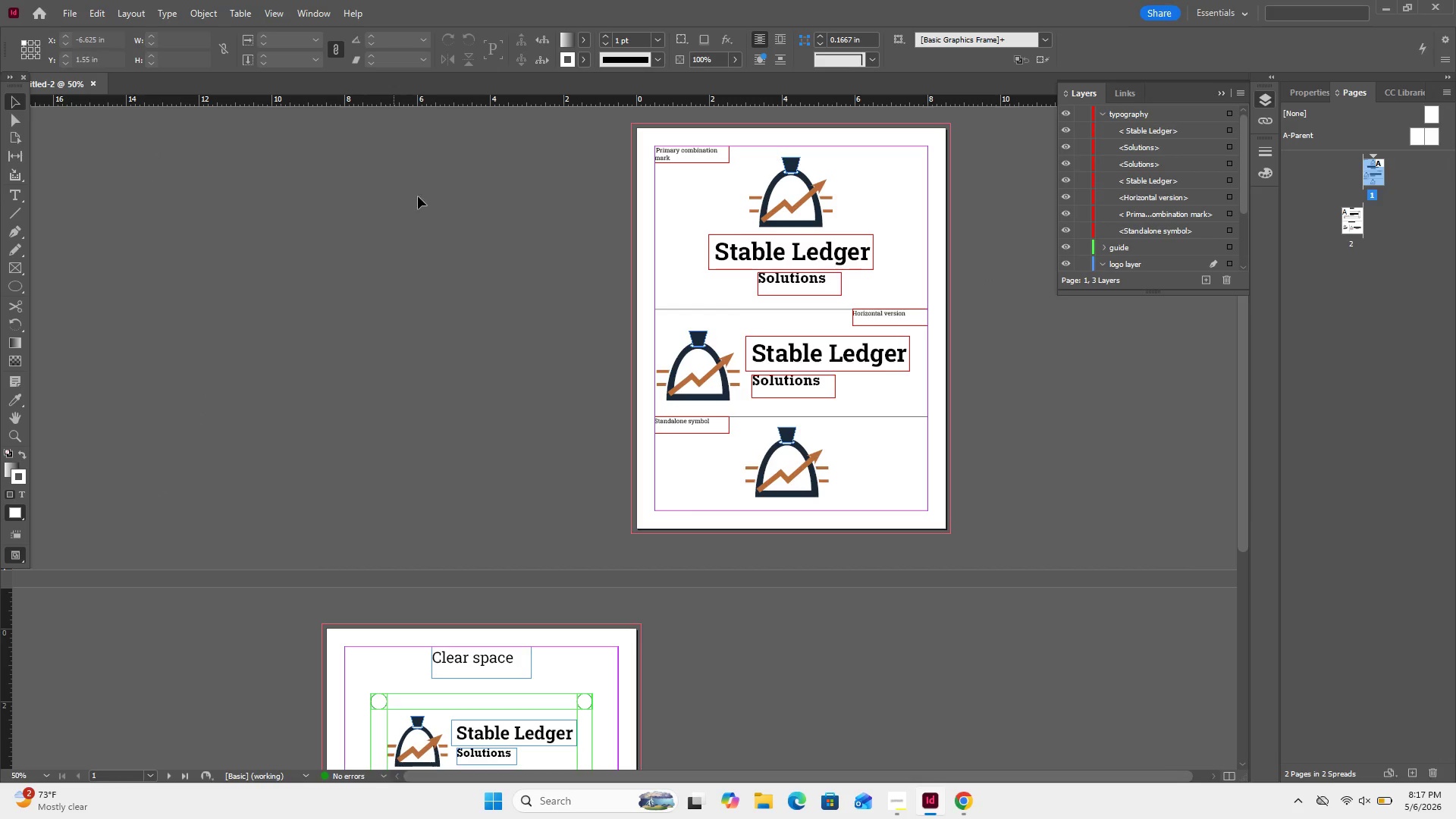 
key(Meta+Shift+ShiftLeft)
 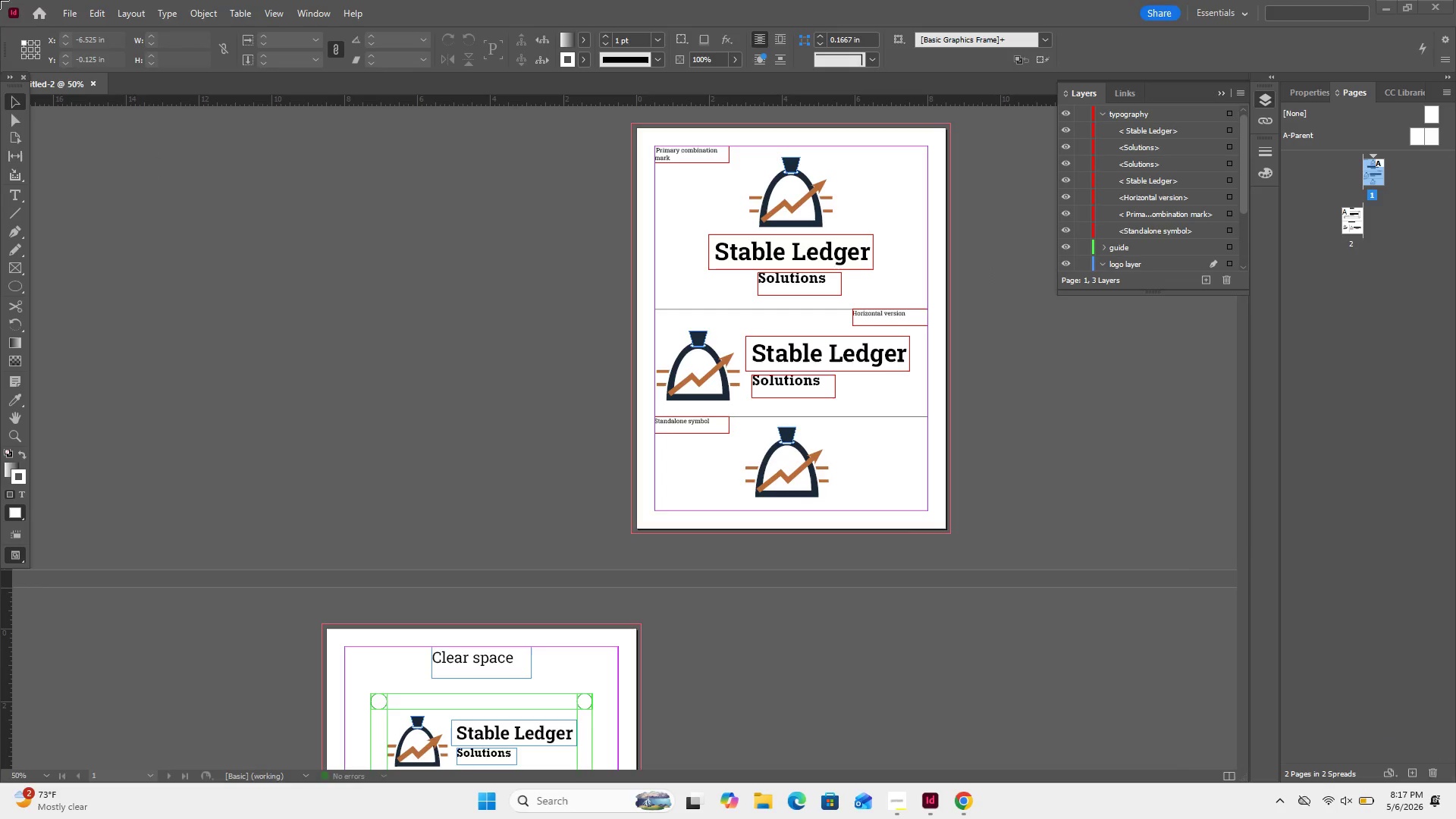 
key(Meta+Shift+S)
 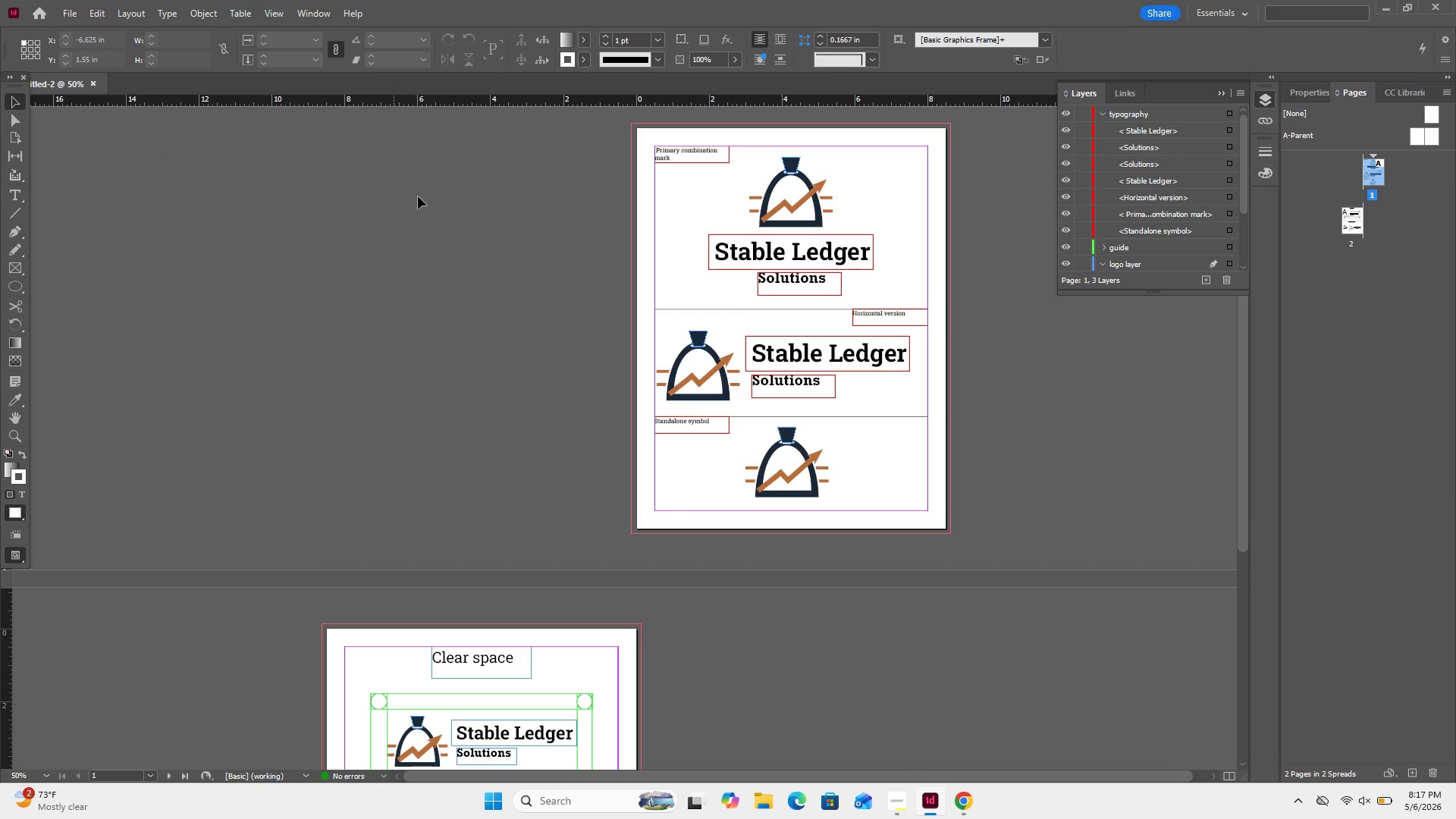 
left_click_drag(start_coordinate=[0, 0], to_coordinate=[1455, 775])
 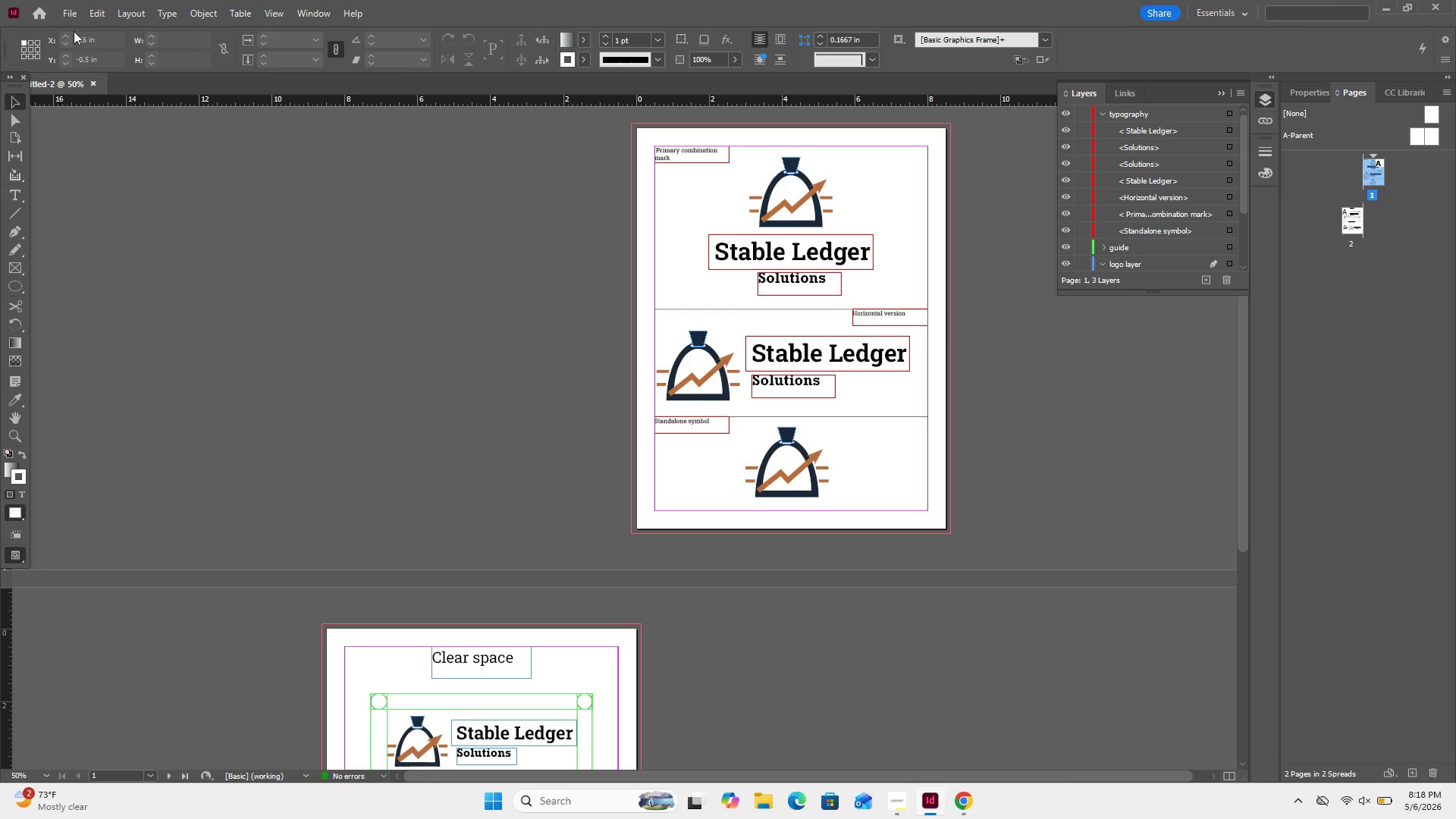 
left_click([73, 8])
 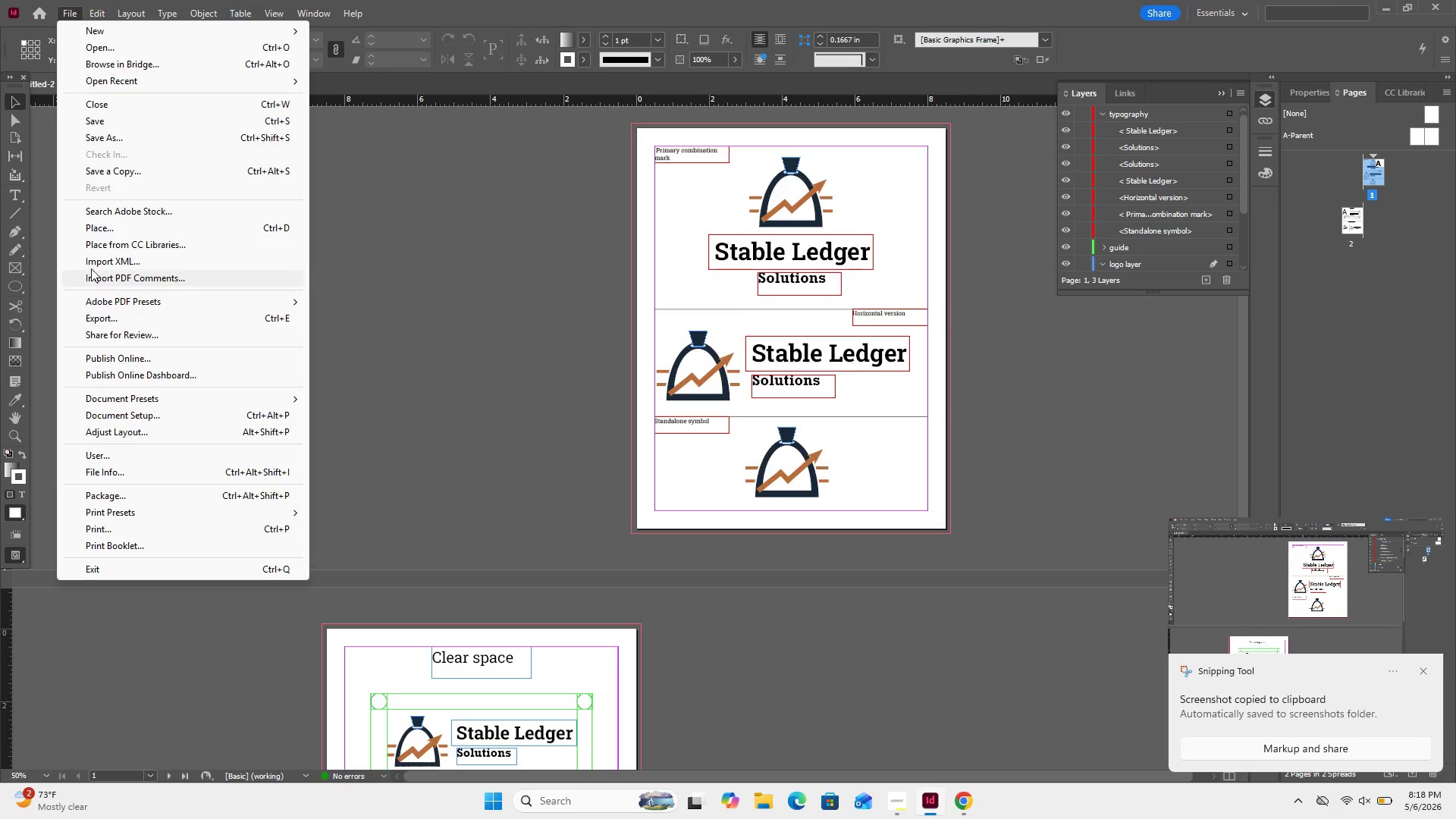 
wait(5.89)
 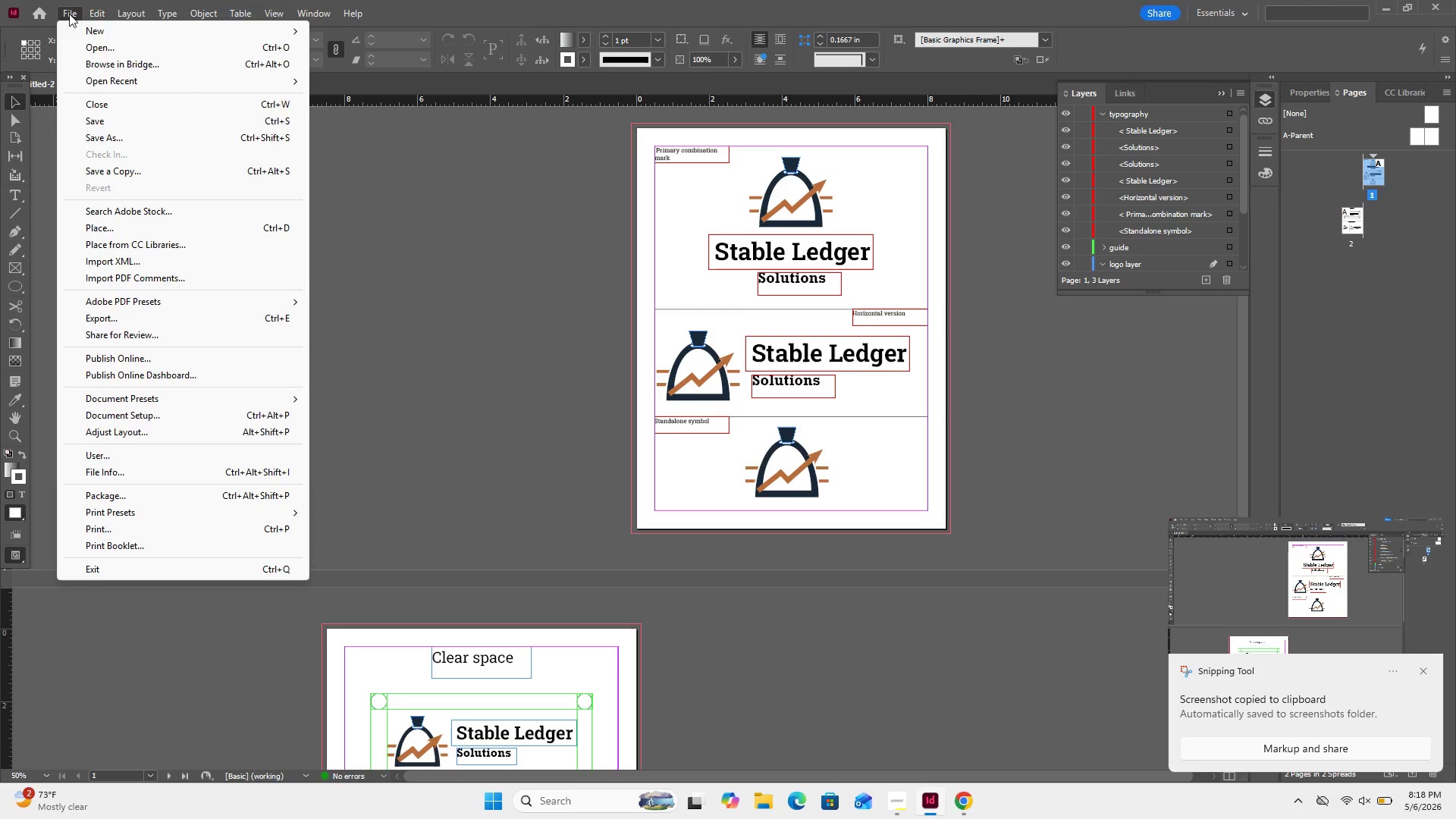 
left_click([135, 132])
 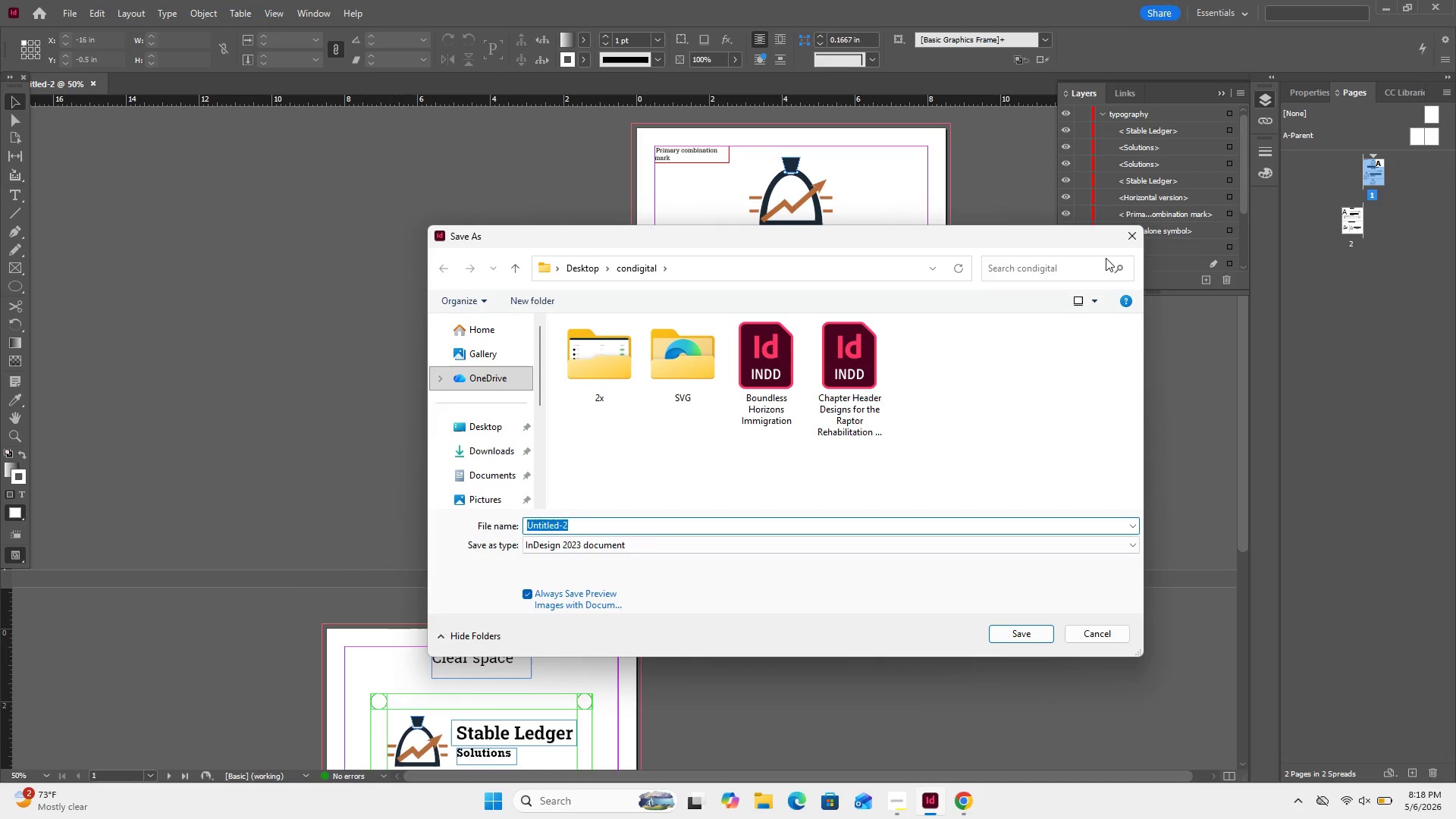 
left_click([1130, 242])
 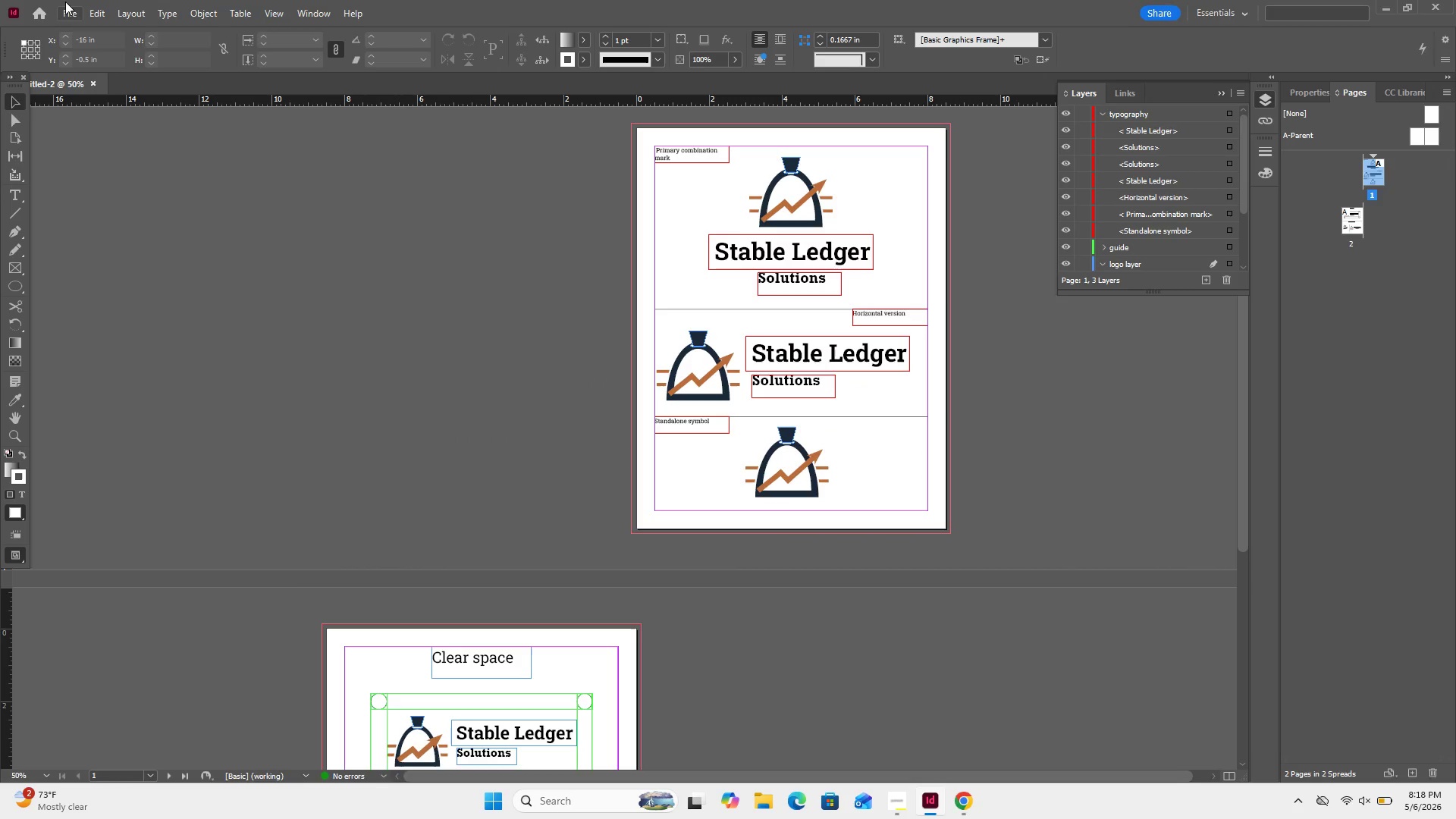 
left_click([62, 2])
 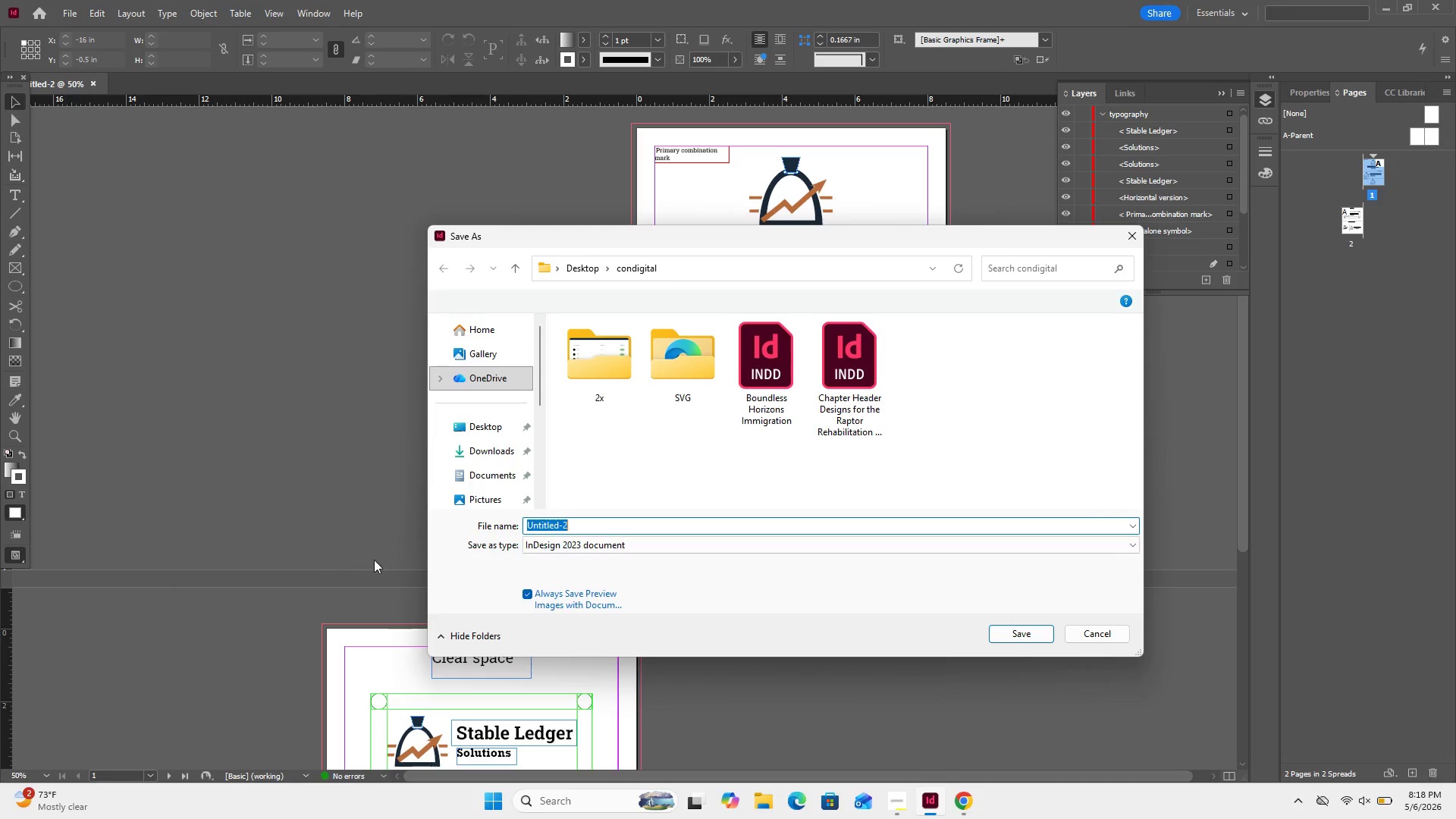 
wait(6.14)
 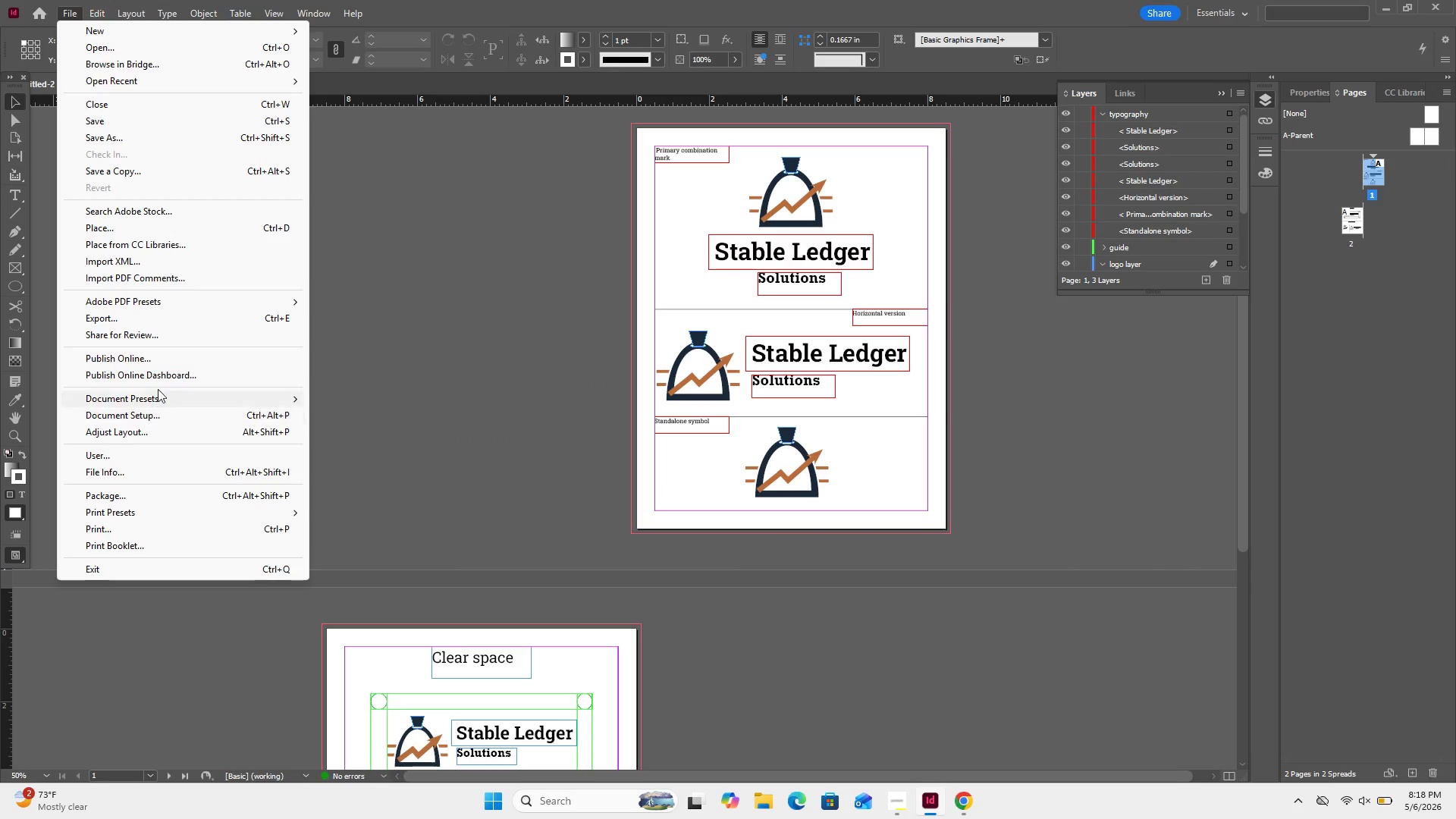 
type(Stable ledger)
 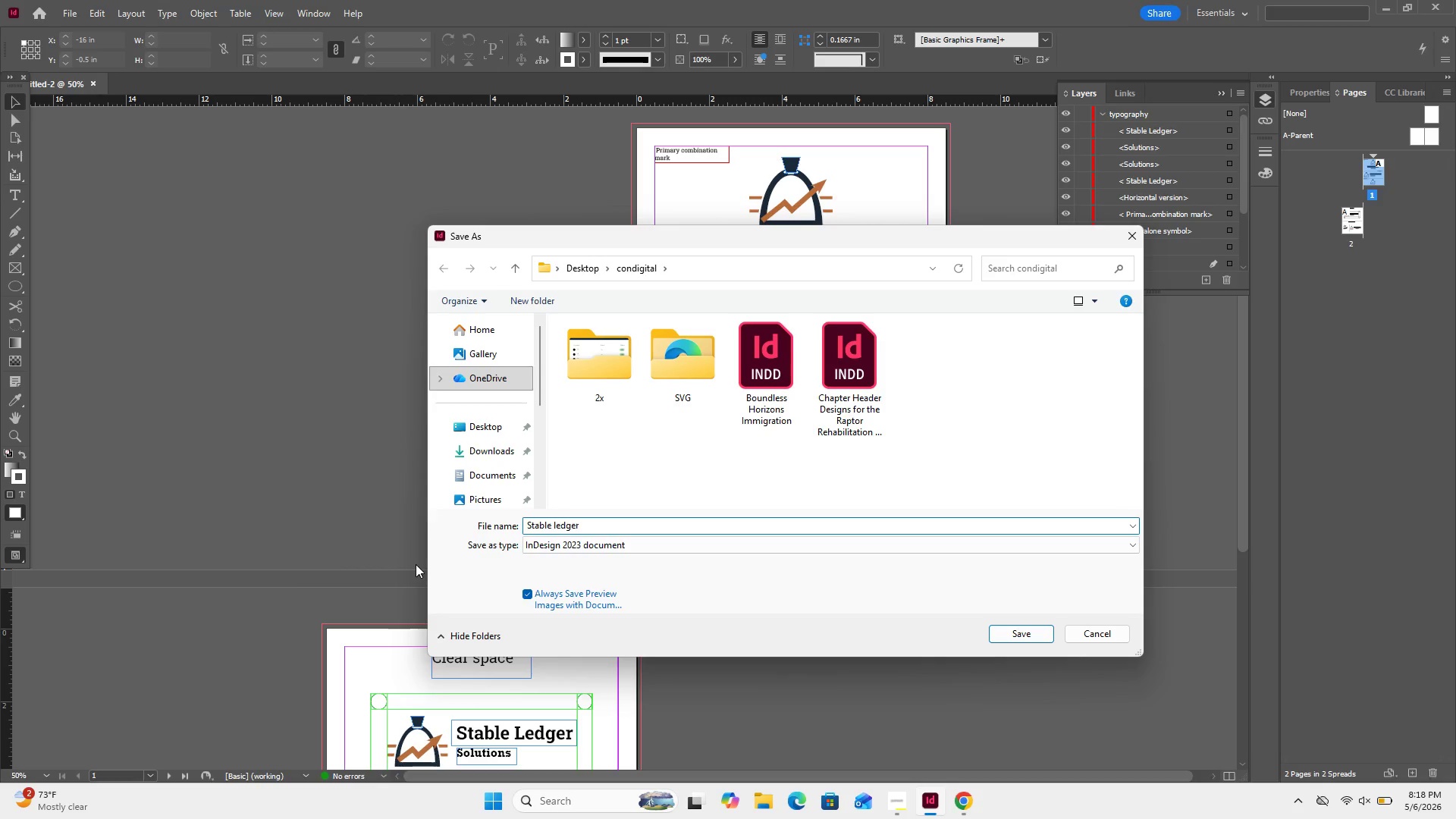 
key(Enter)
 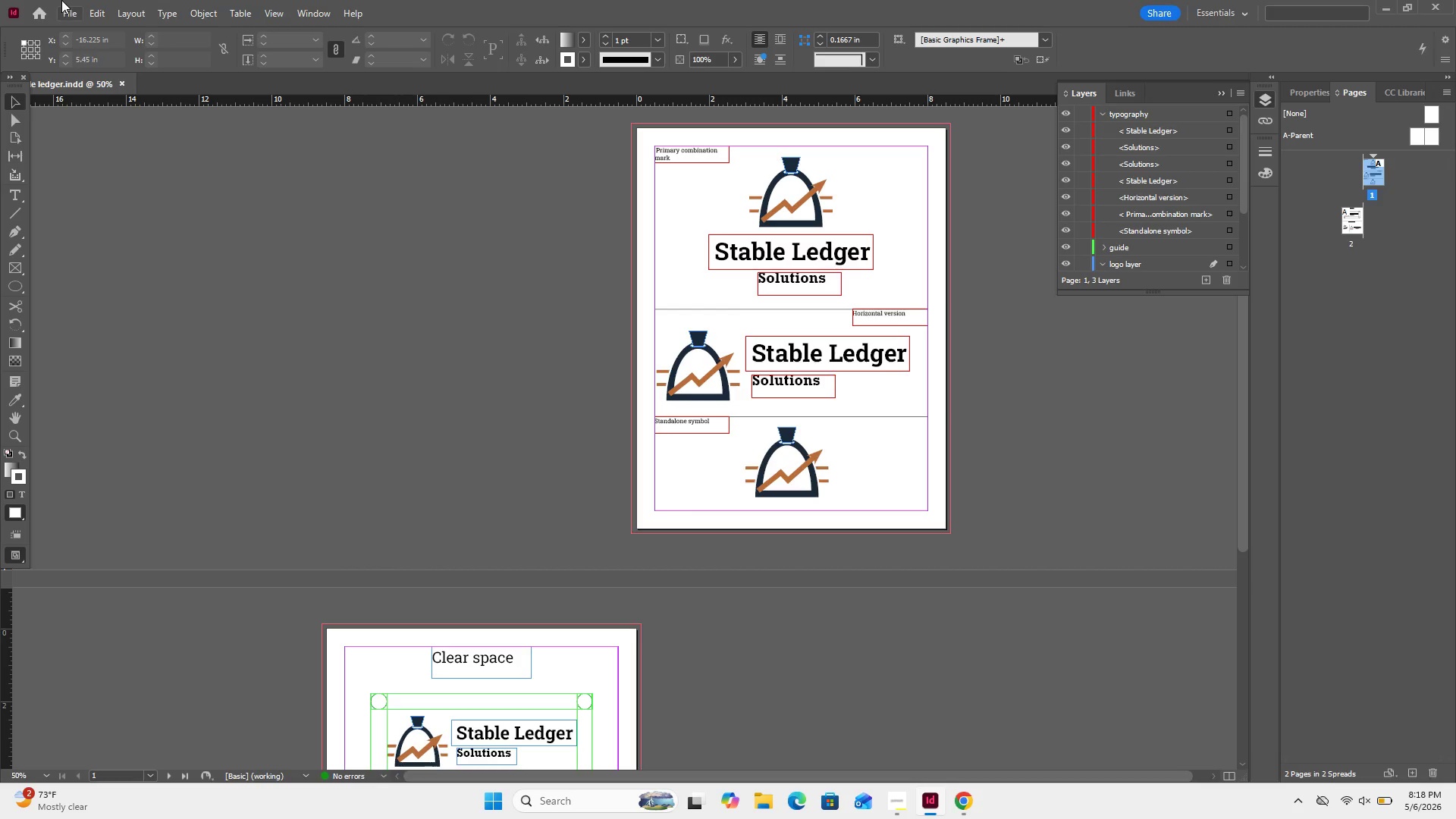 
left_click([66, 3])
 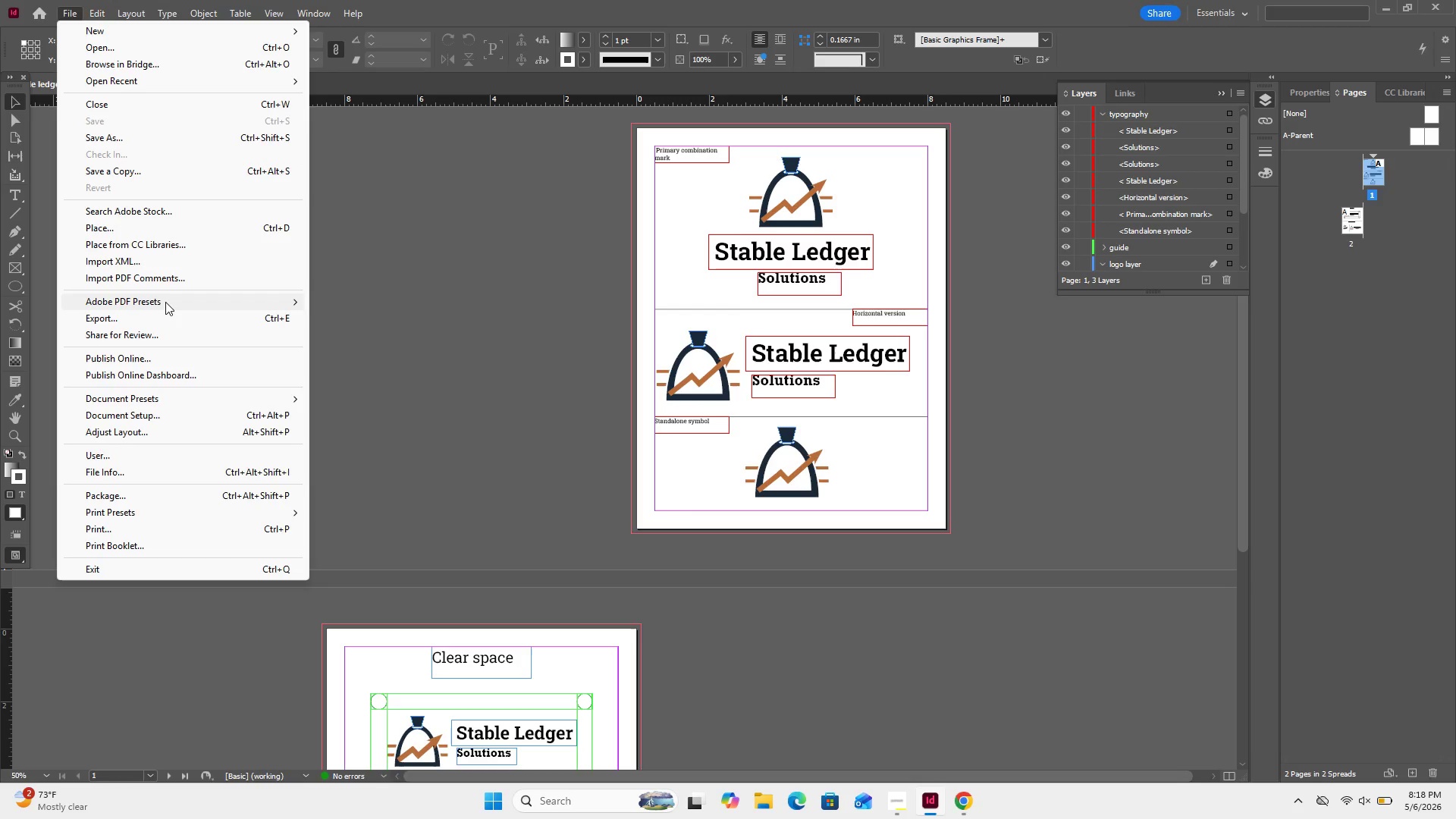 
wait(7.47)
 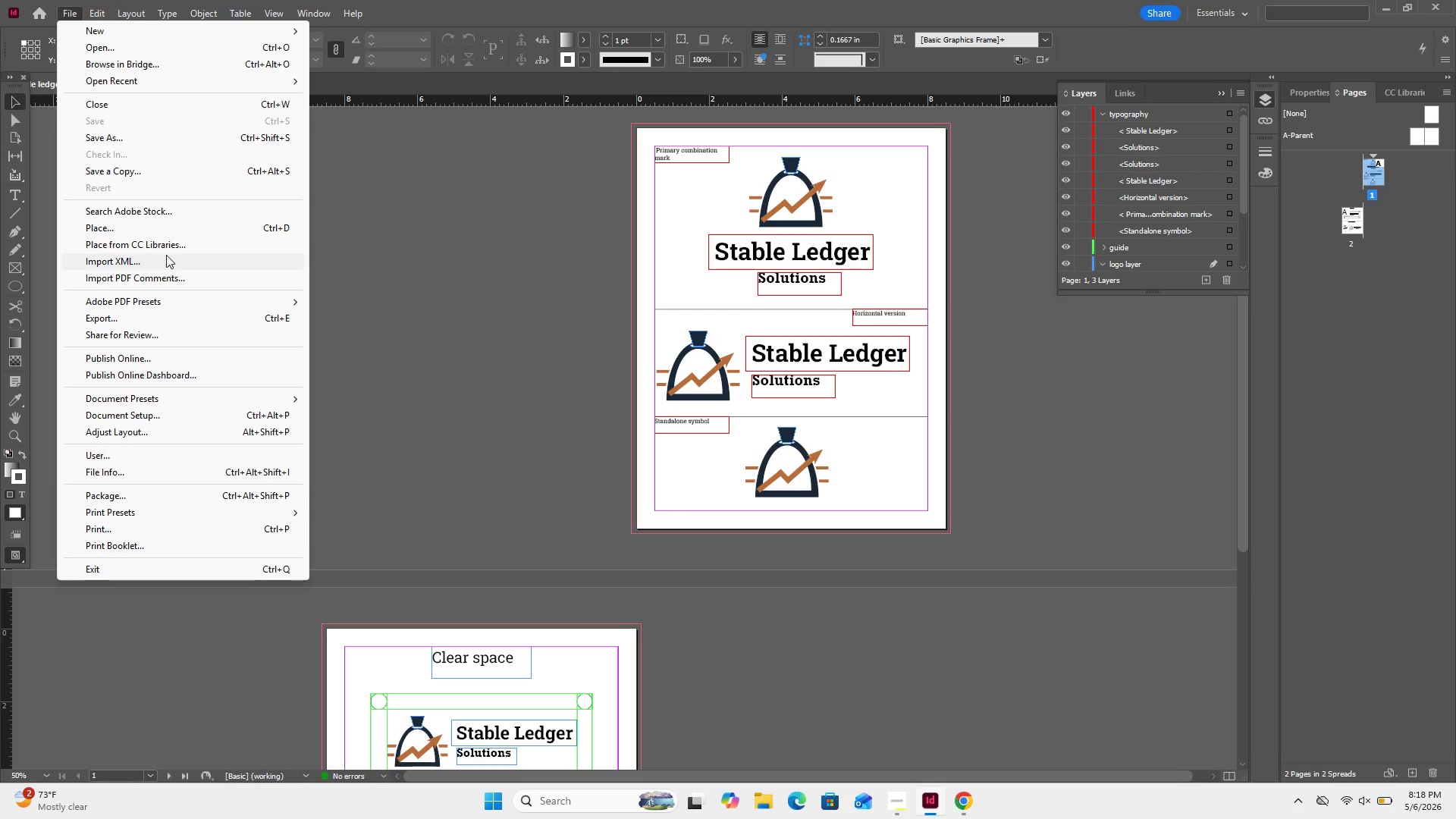 
left_click([221, 316])
 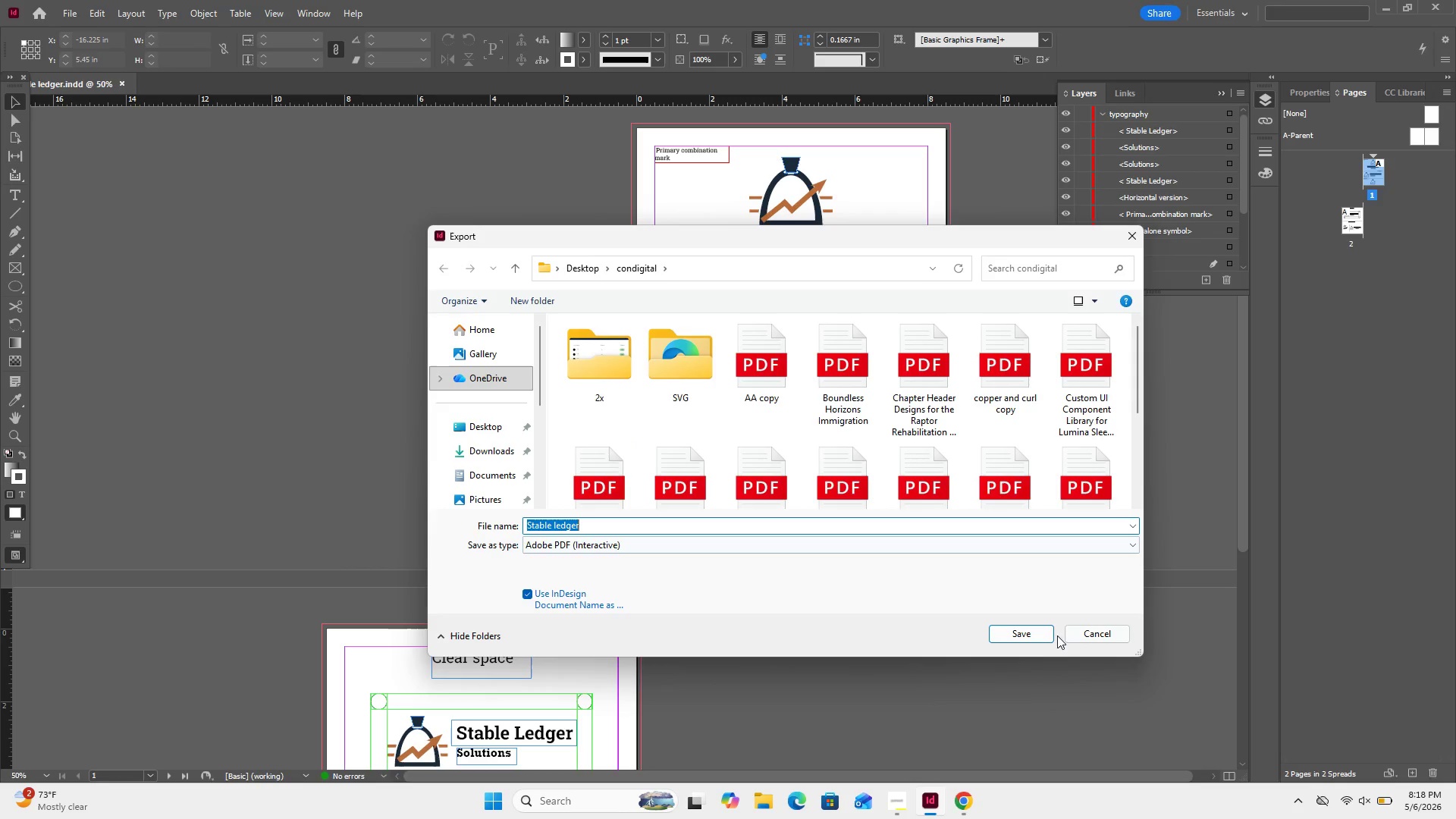 
left_click([1040, 639])
 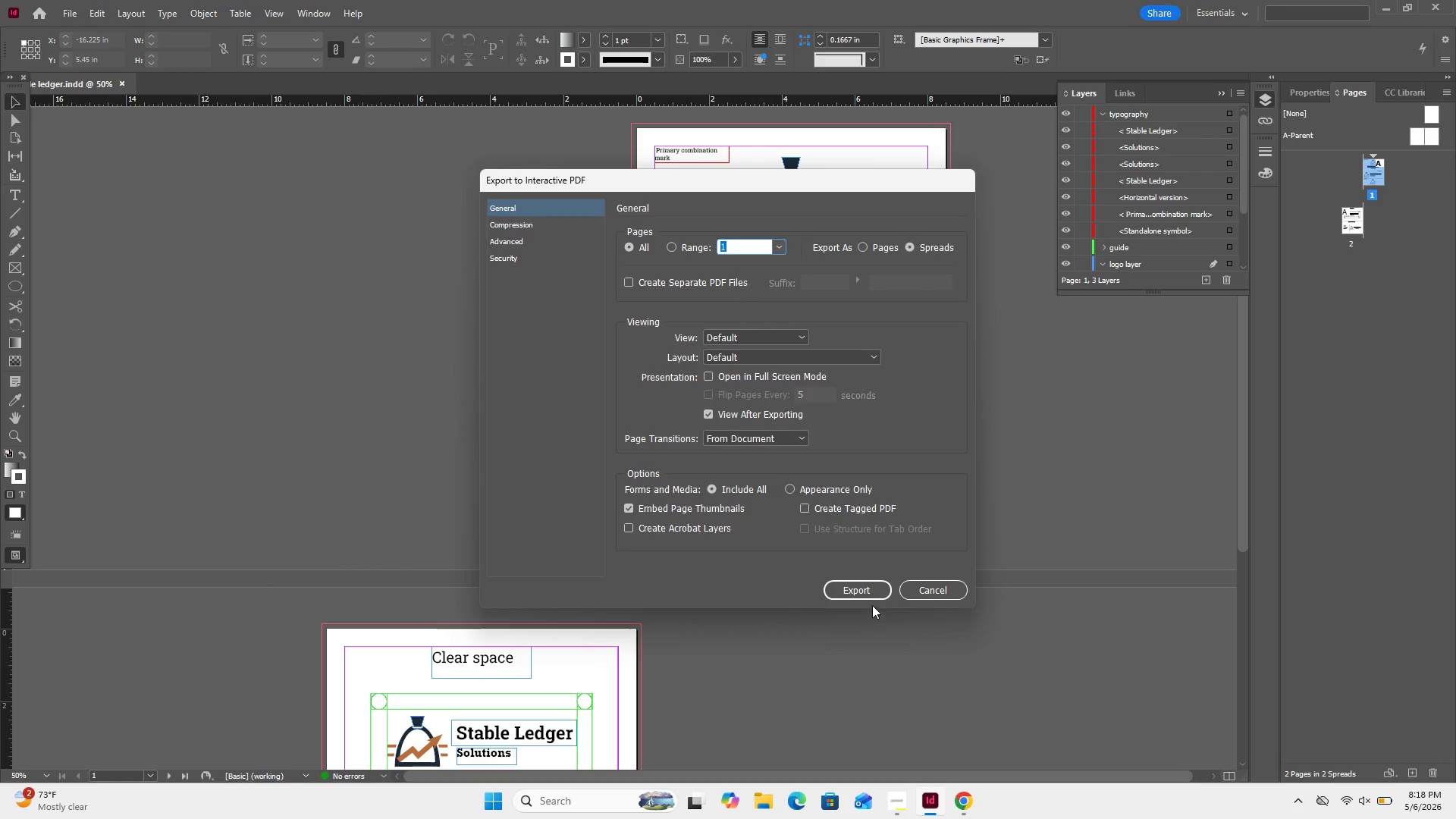 
left_click([868, 594])
 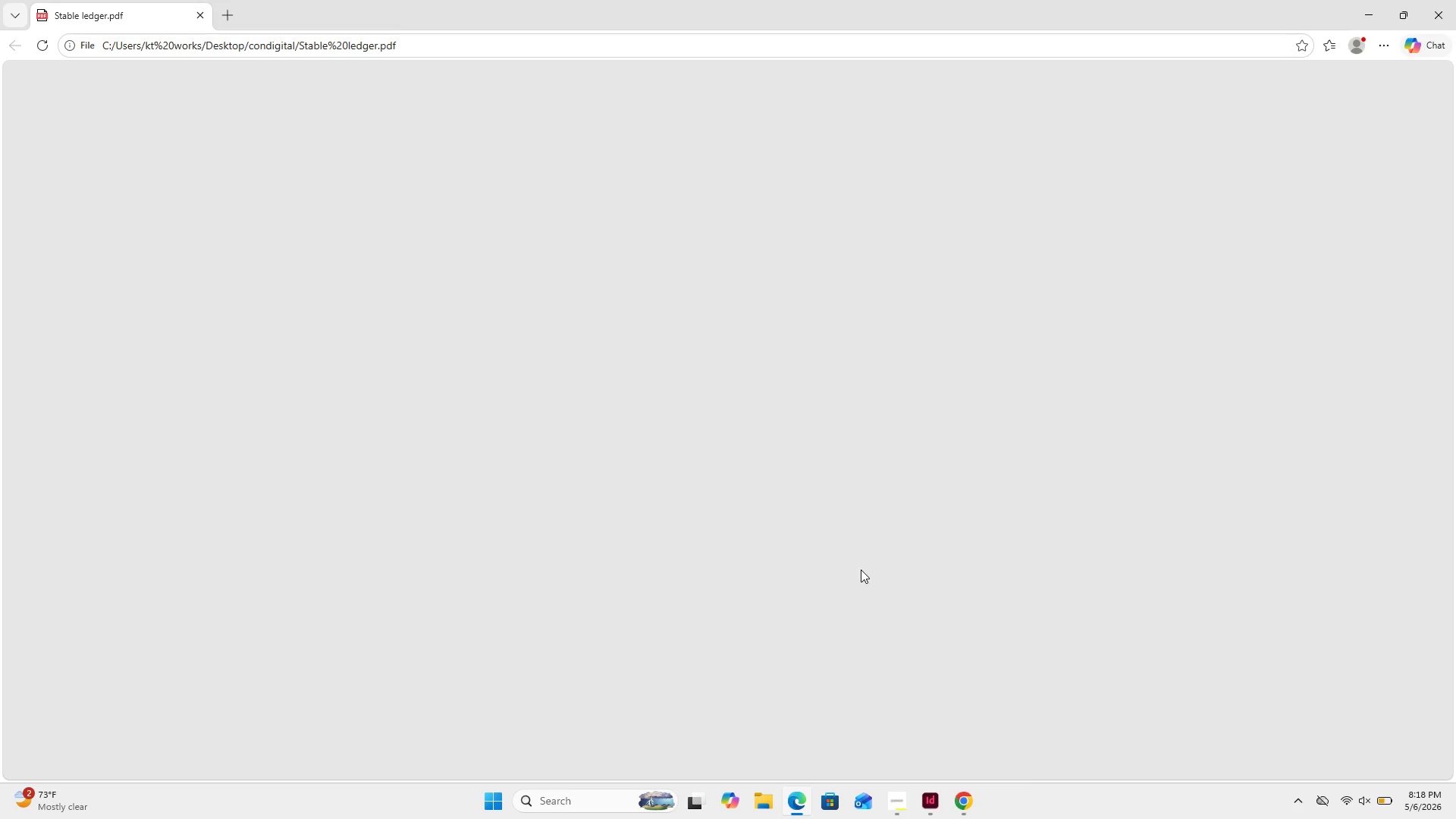 
scroll: coordinate [856, 576], scroll_direction: down, amount: 21.0
 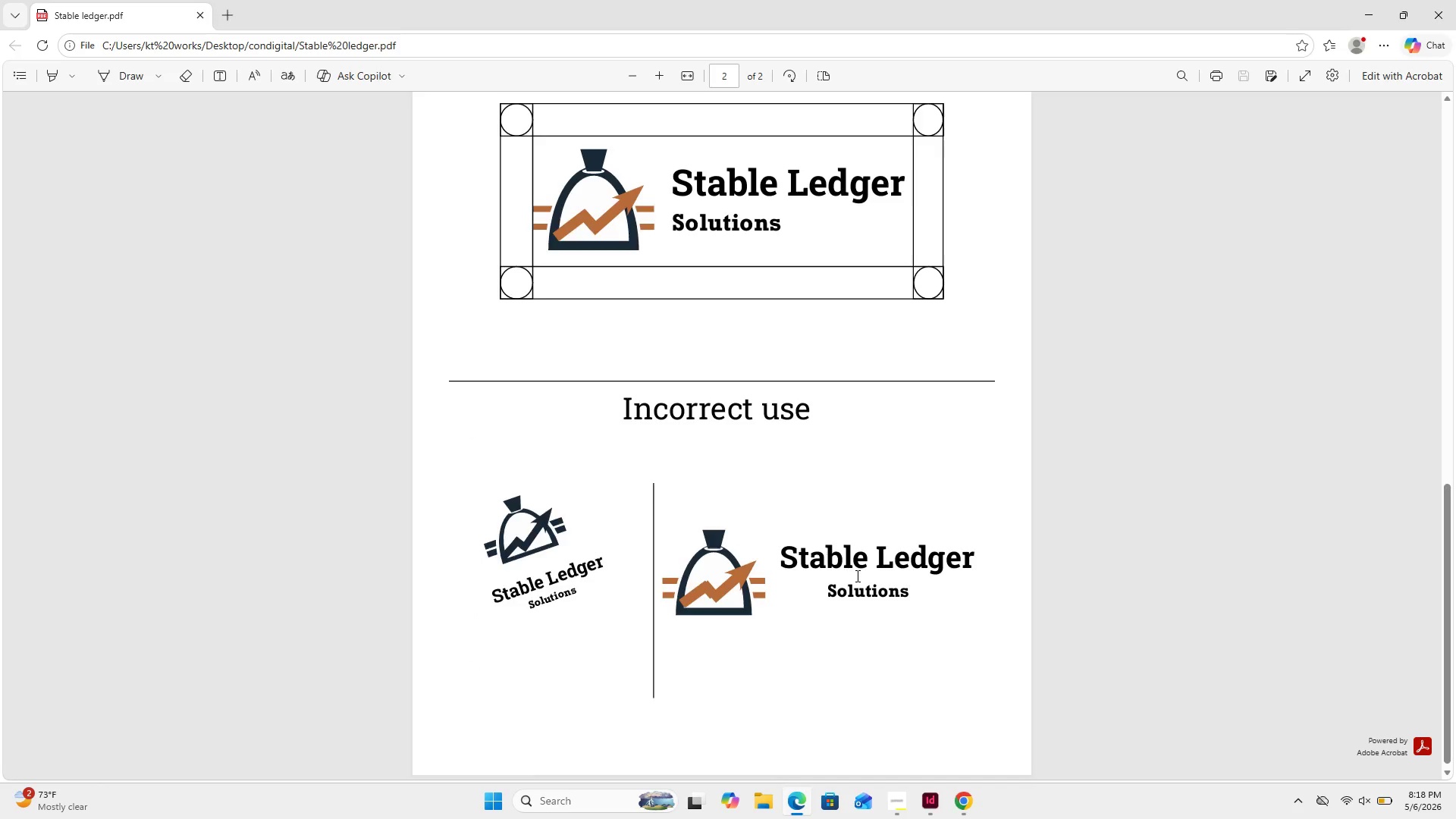 
left_click([1455, 0])
 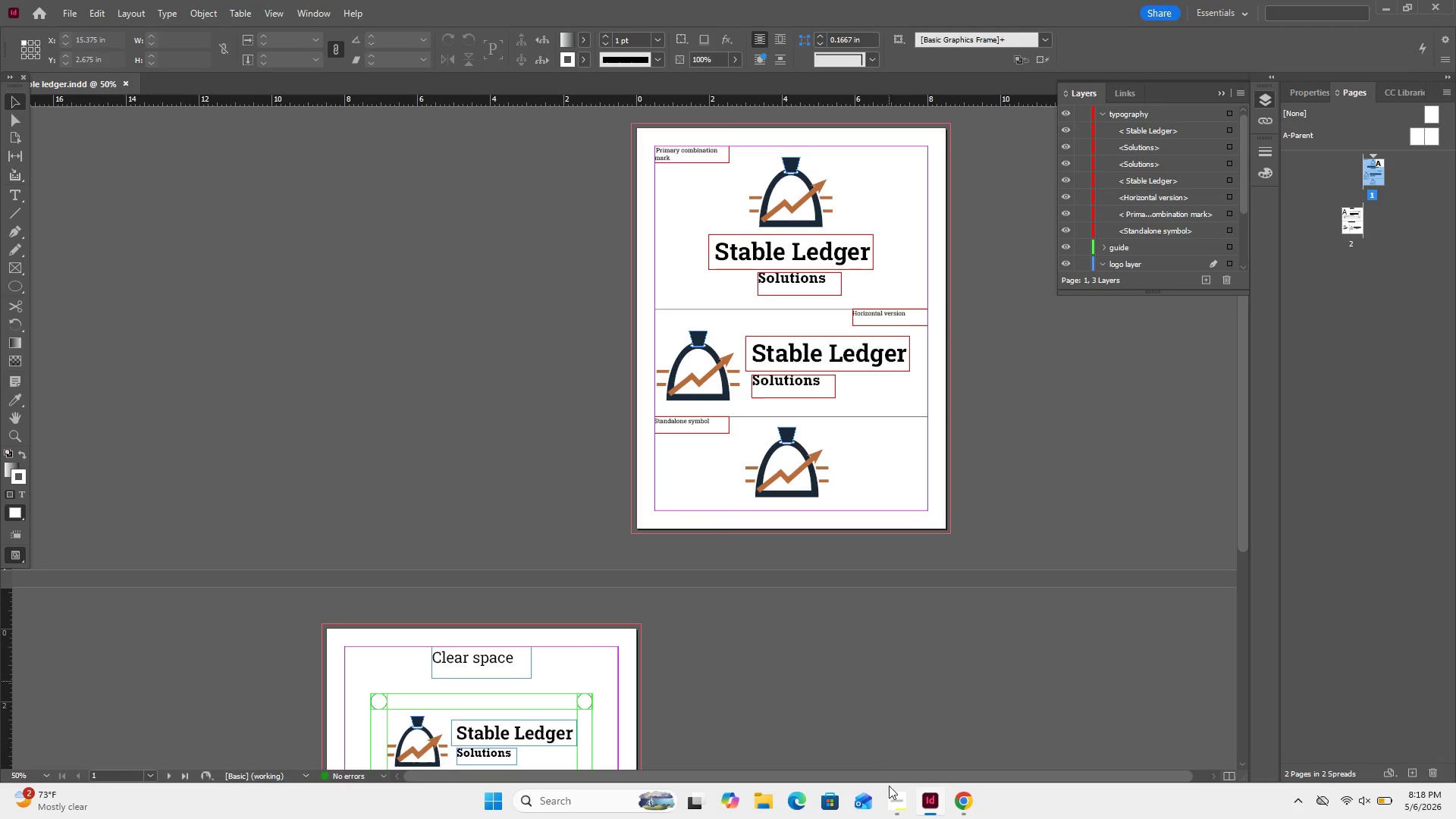 
scroll: coordinate [857, 575], scroll_direction: up, amount: 18.0
 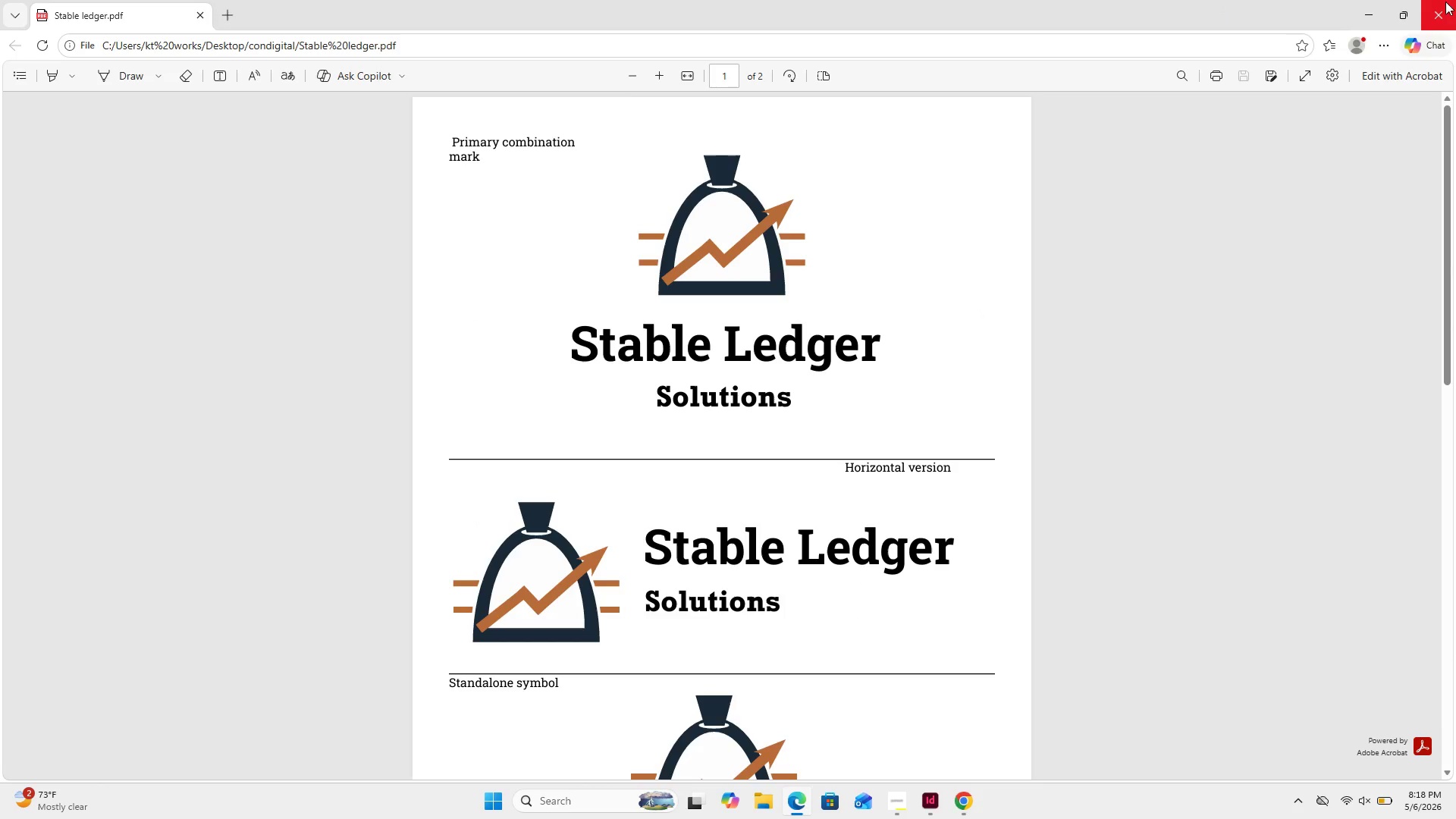 
left_click([892, 805])